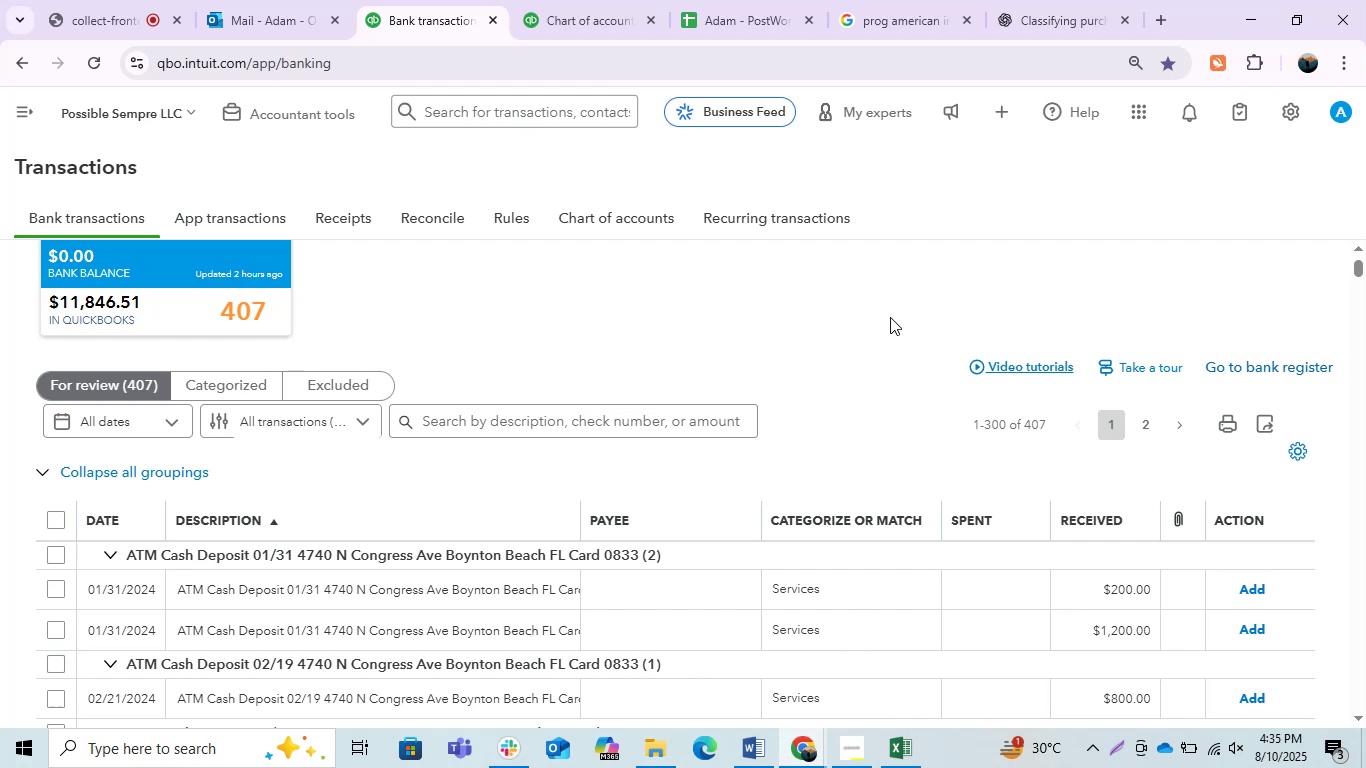 
scroll: coordinate [767, 346], scroll_direction: down, amount: 1.0
 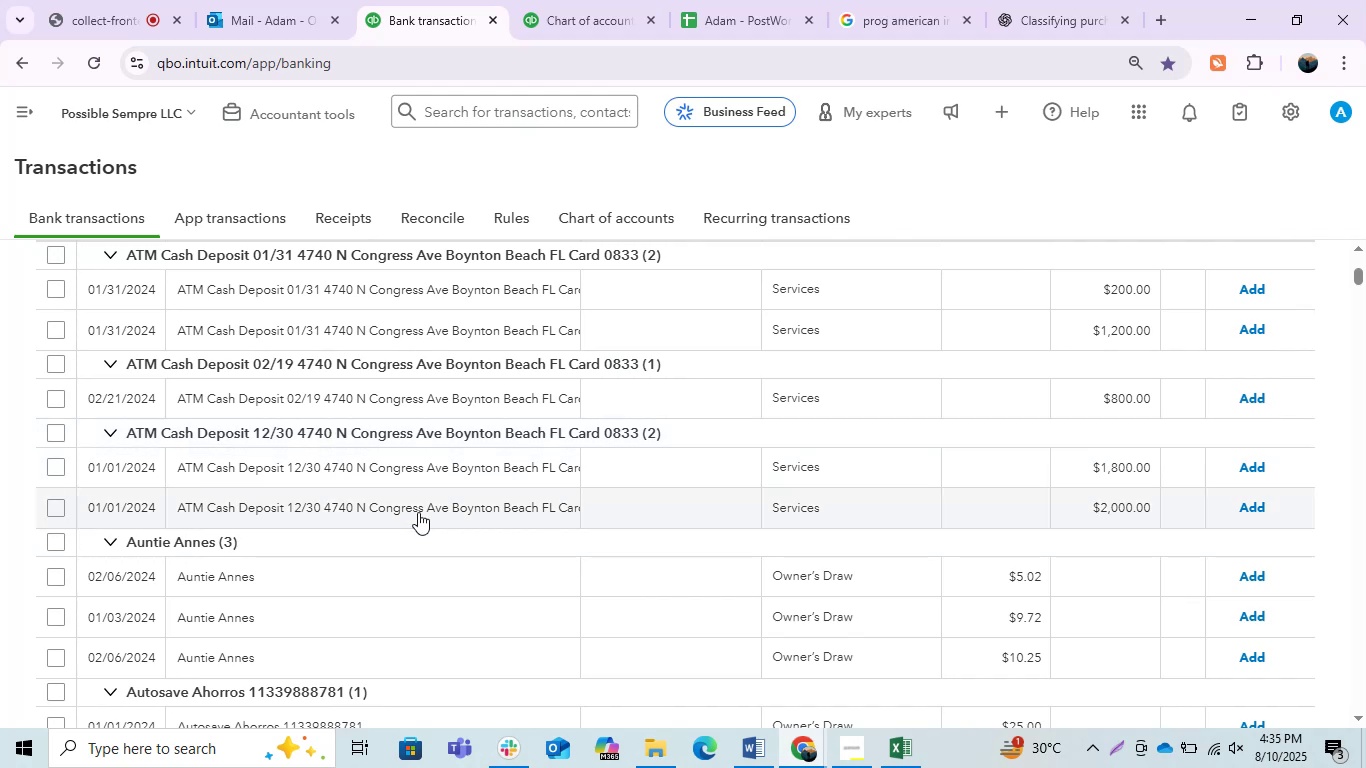 
scroll: coordinate [417, 509], scroll_direction: up, amount: 1.0
 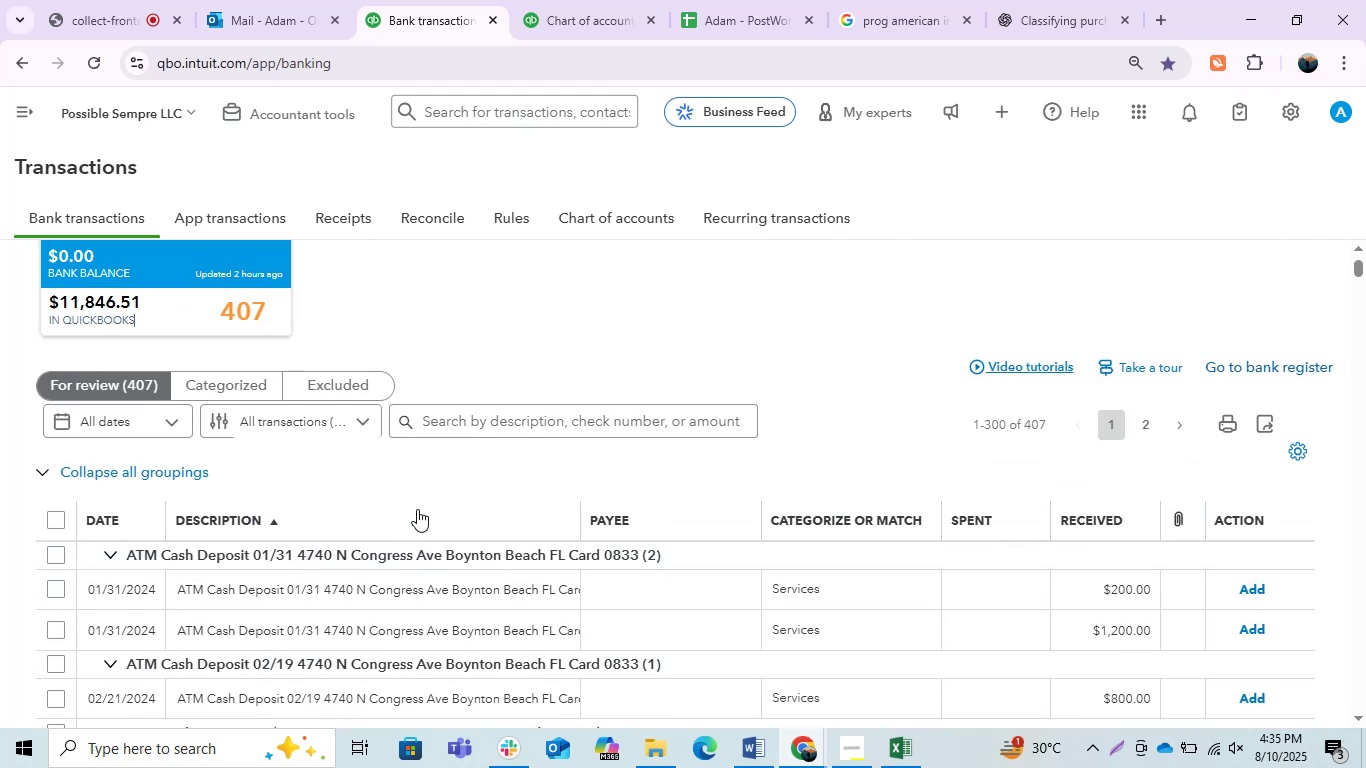 
scroll: coordinate [417, 509], scroll_direction: down, amount: 1.0
 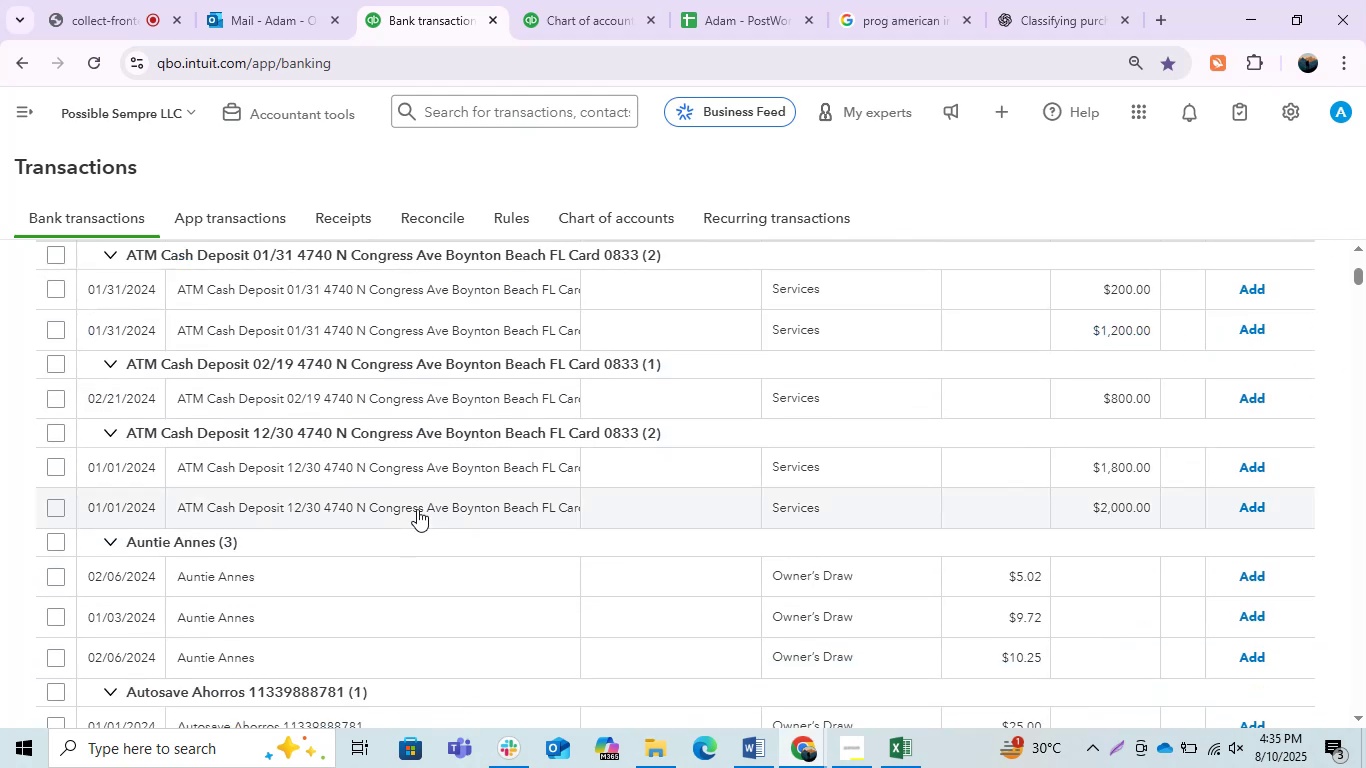 
scroll: coordinate [417, 509], scroll_direction: up, amount: 1.0
 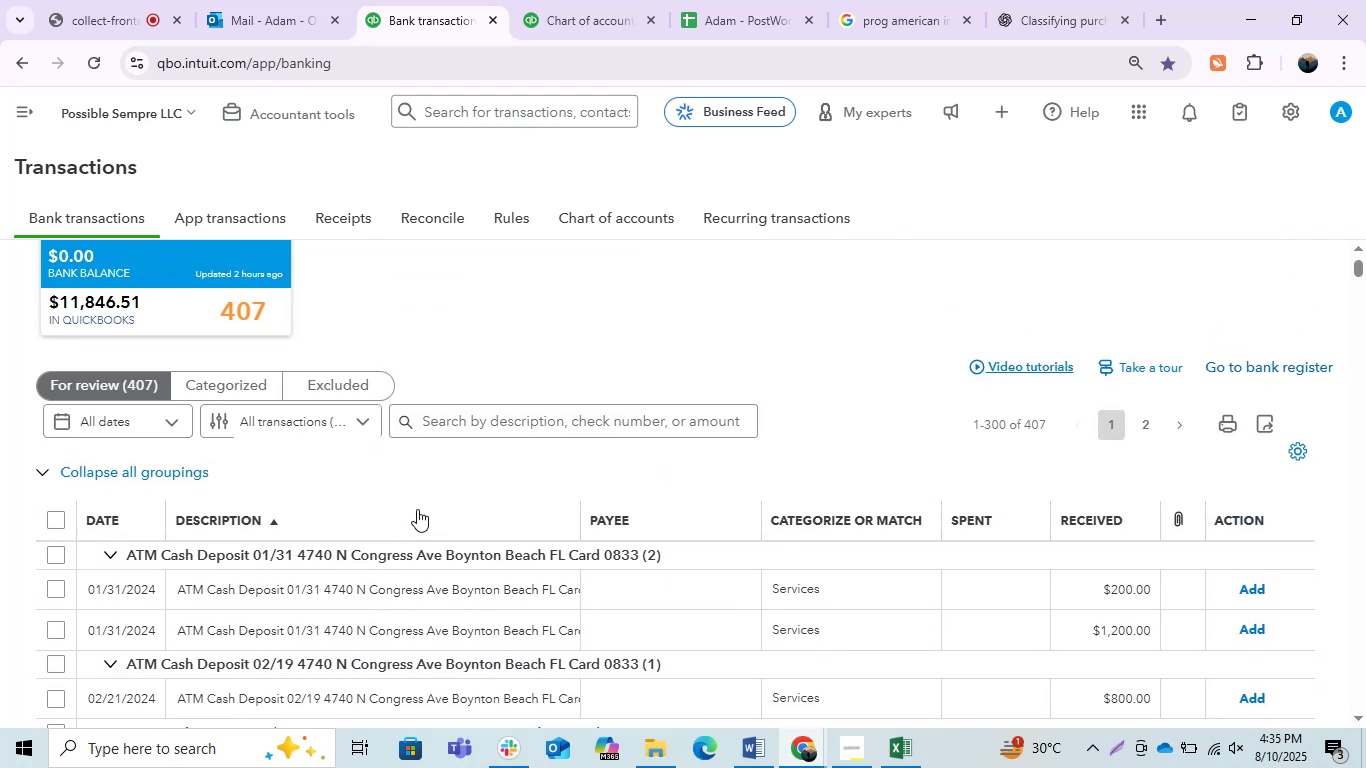 
scroll: coordinate [417, 509], scroll_direction: down, amount: 1.0
 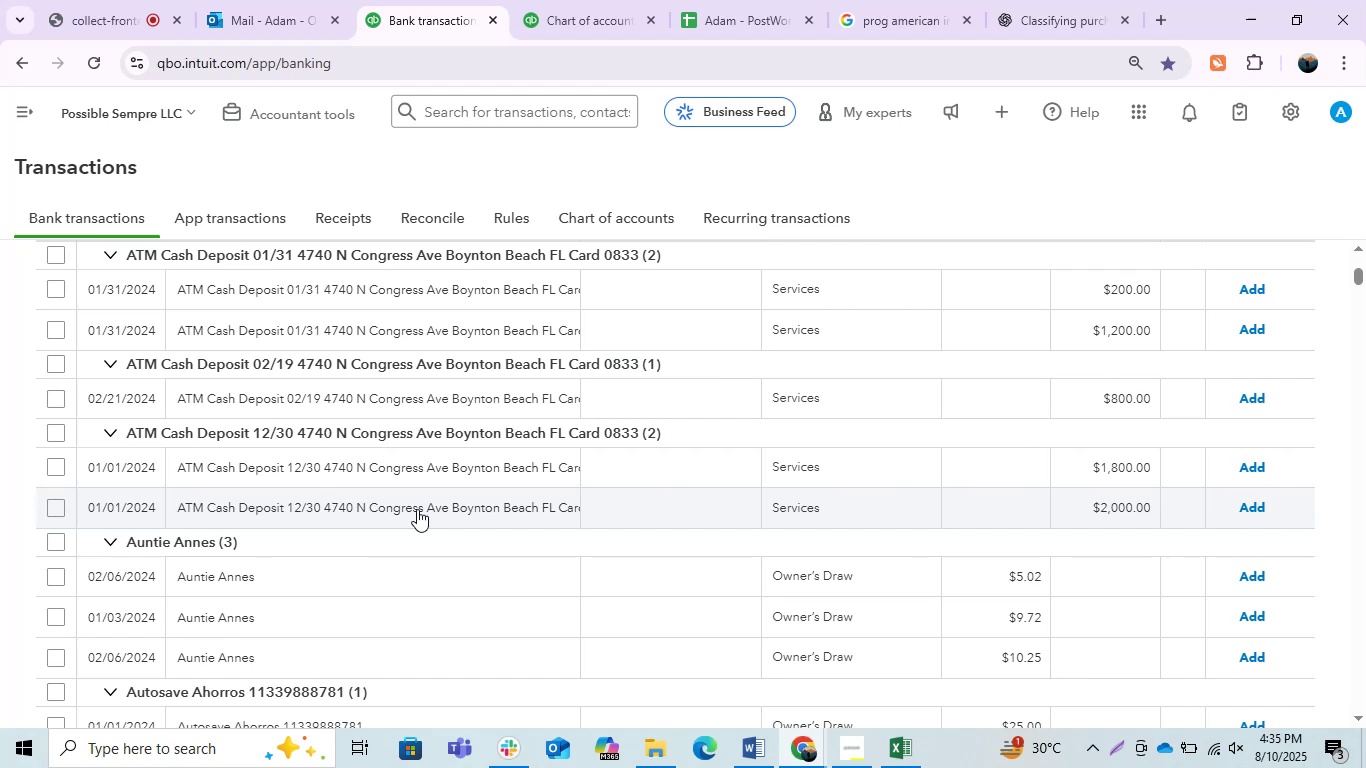 
wait(6.46)
 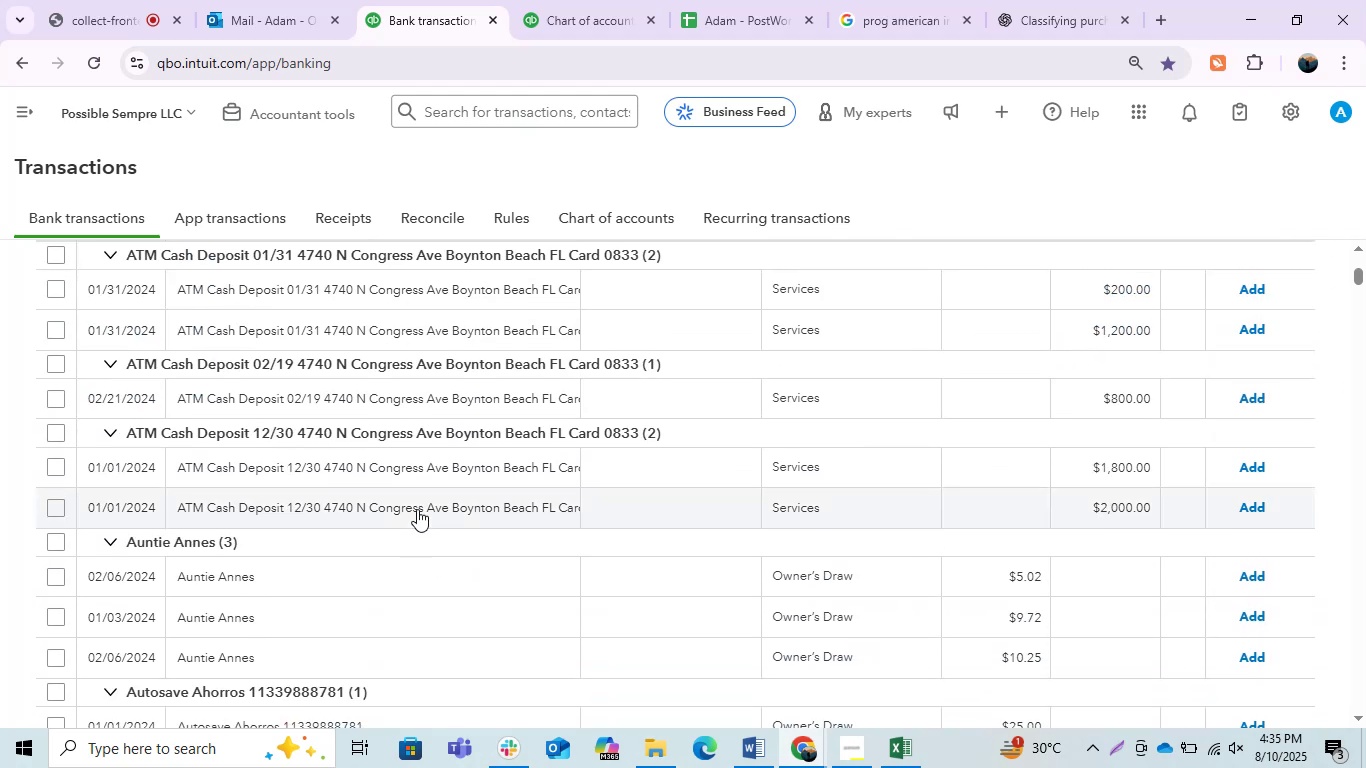 
scroll: coordinate [417, 509], scroll_direction: up, amount: 1.0
 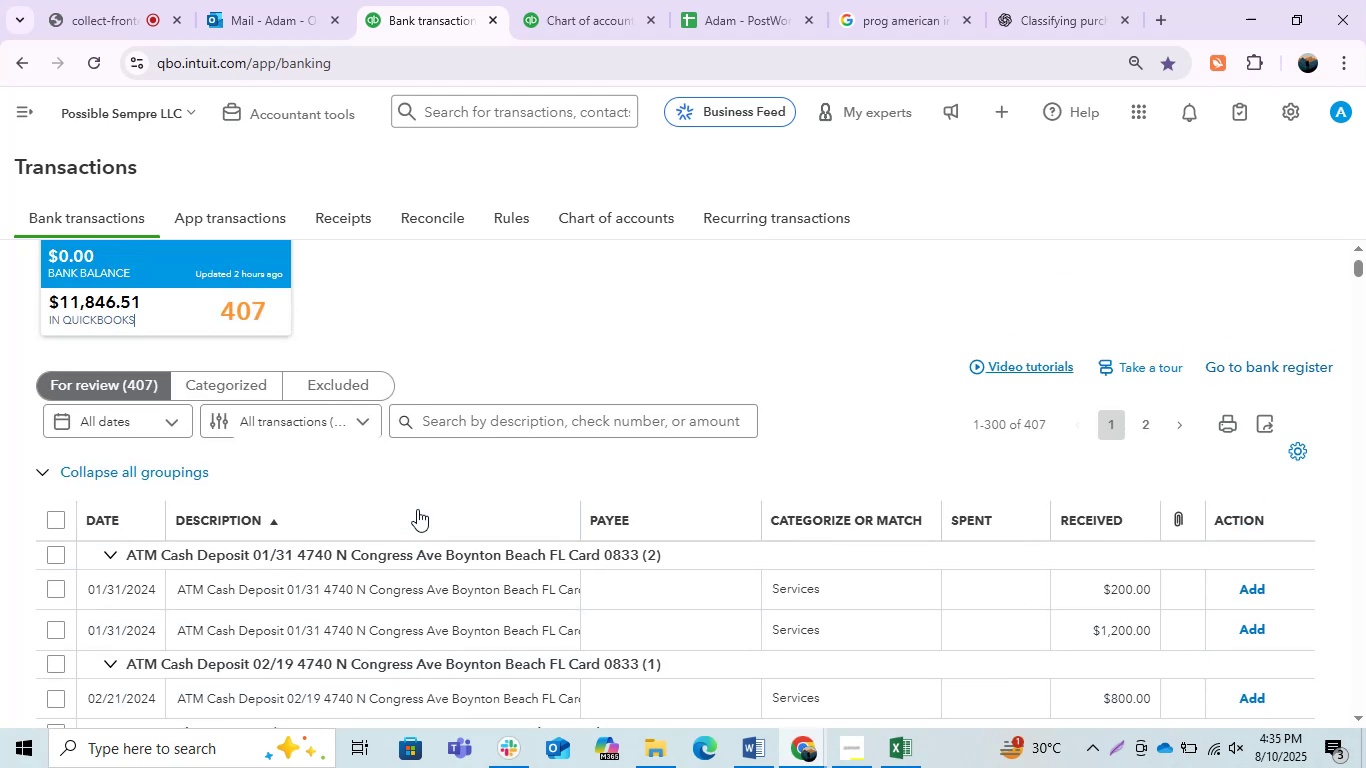 
scroll: coordinate [417, 509], scroll_direction: down, amount: 1.0
 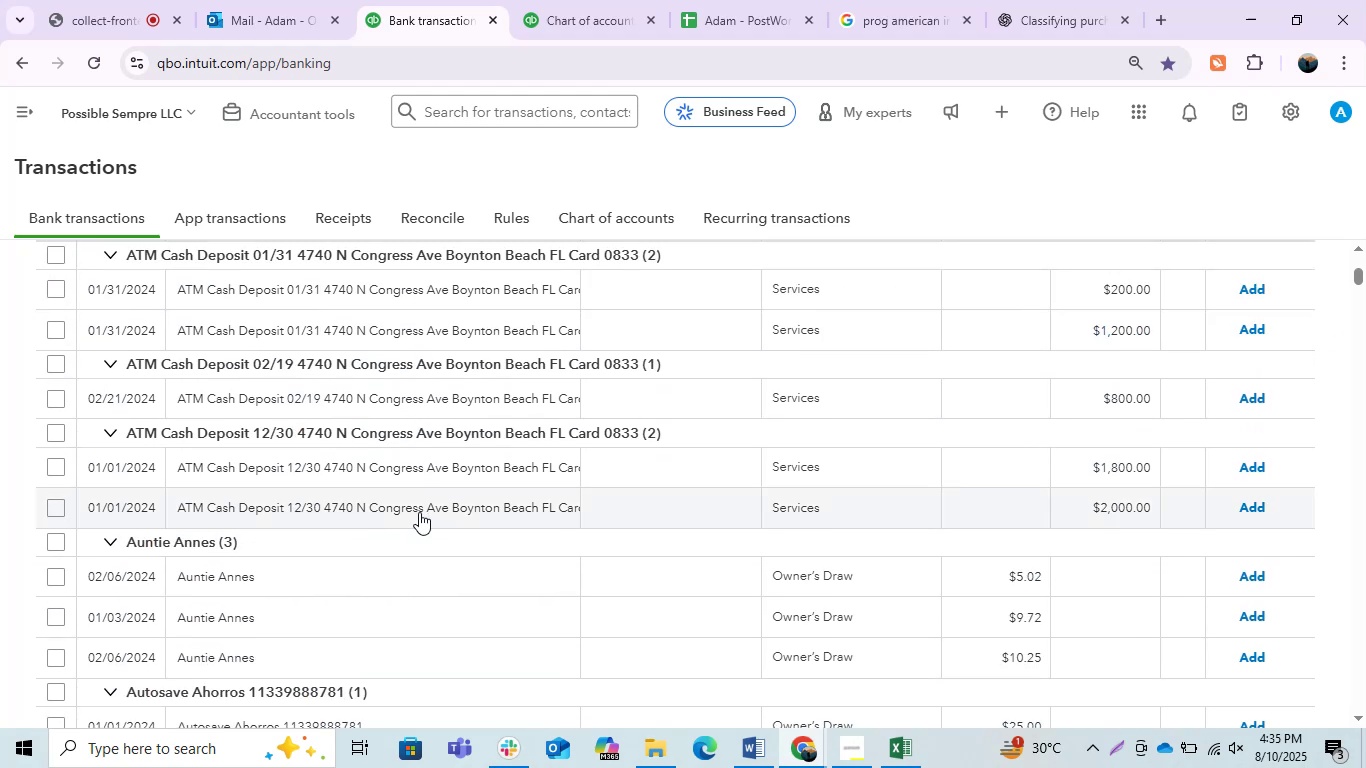 
scroll: coordinate [419, 512], scroll_direction: up, amount: 1.0
 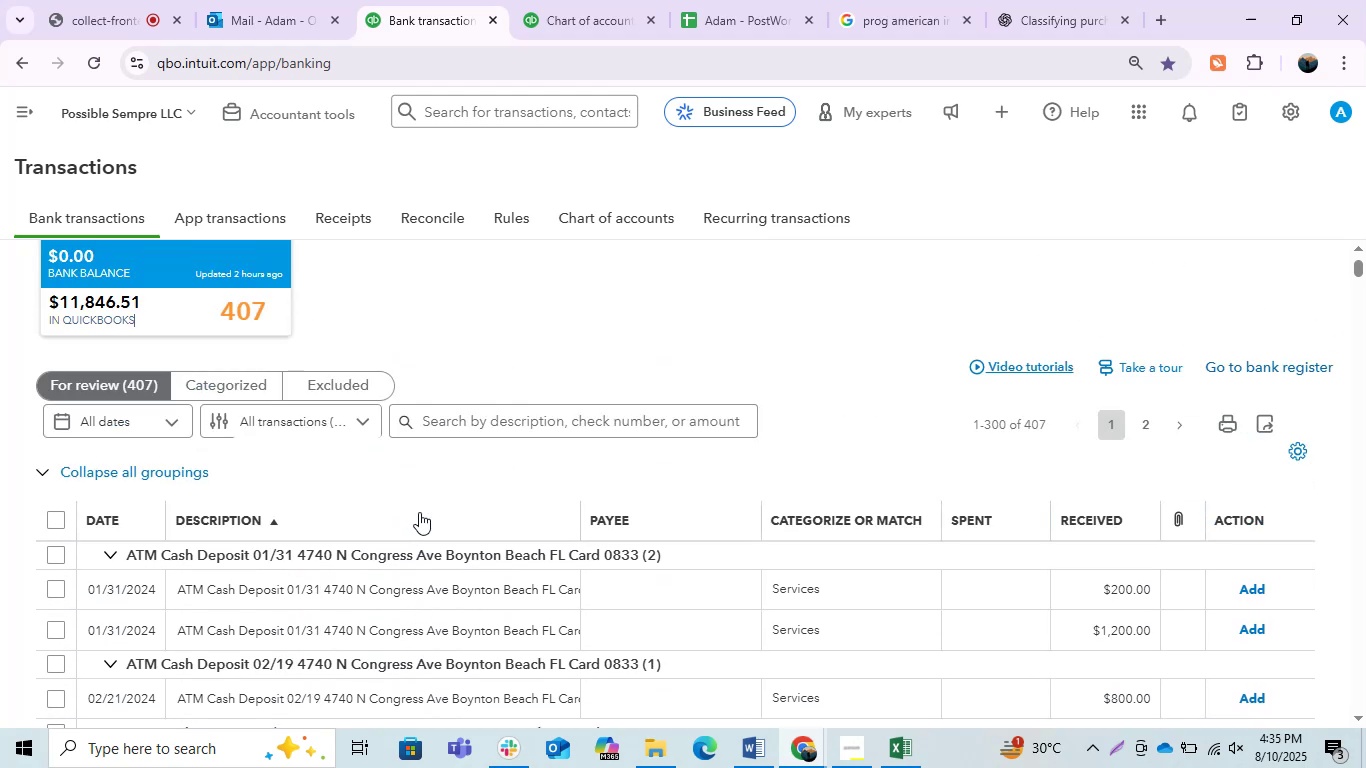 
scroll: coordinate [419, 512], scroll_direction: down, amount: 1.0
 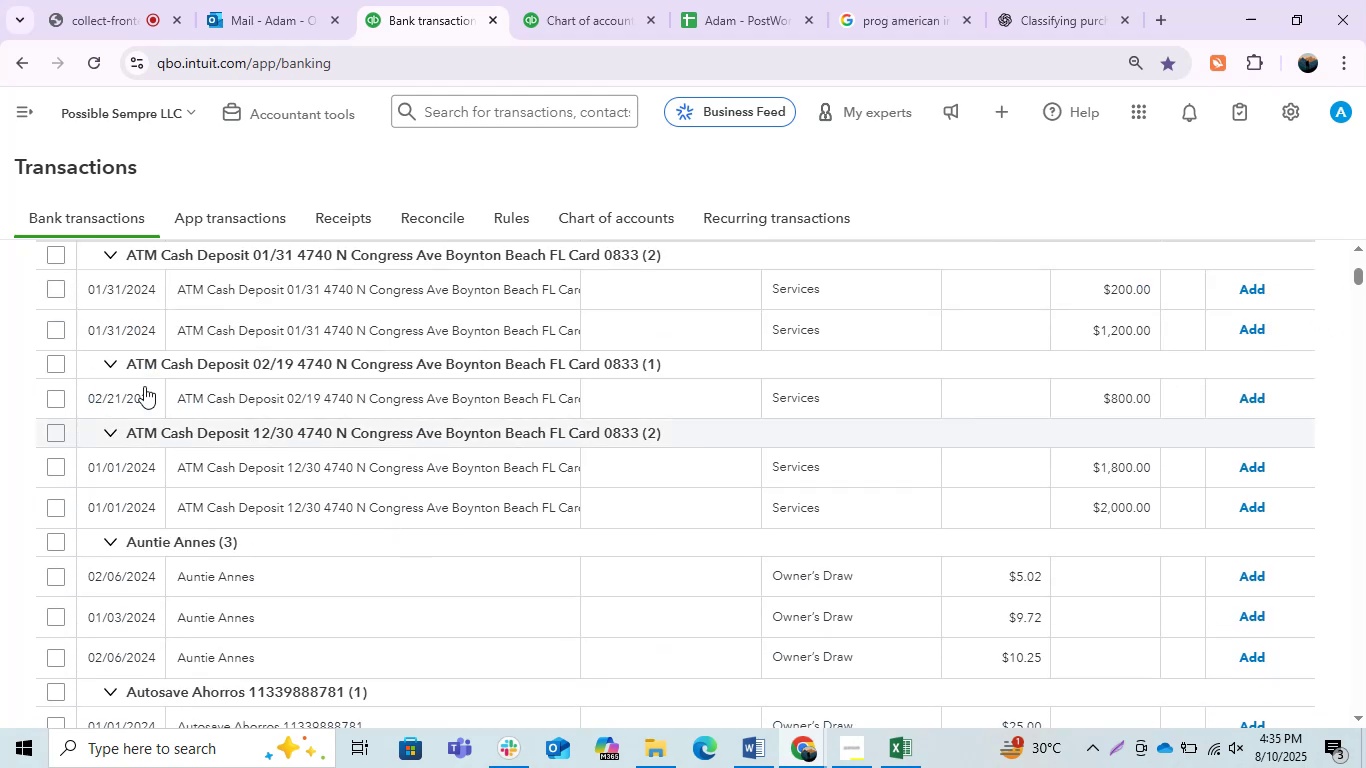 
scroll: coordinate [234, 452], scroll_direction: up, amount: 1.0
 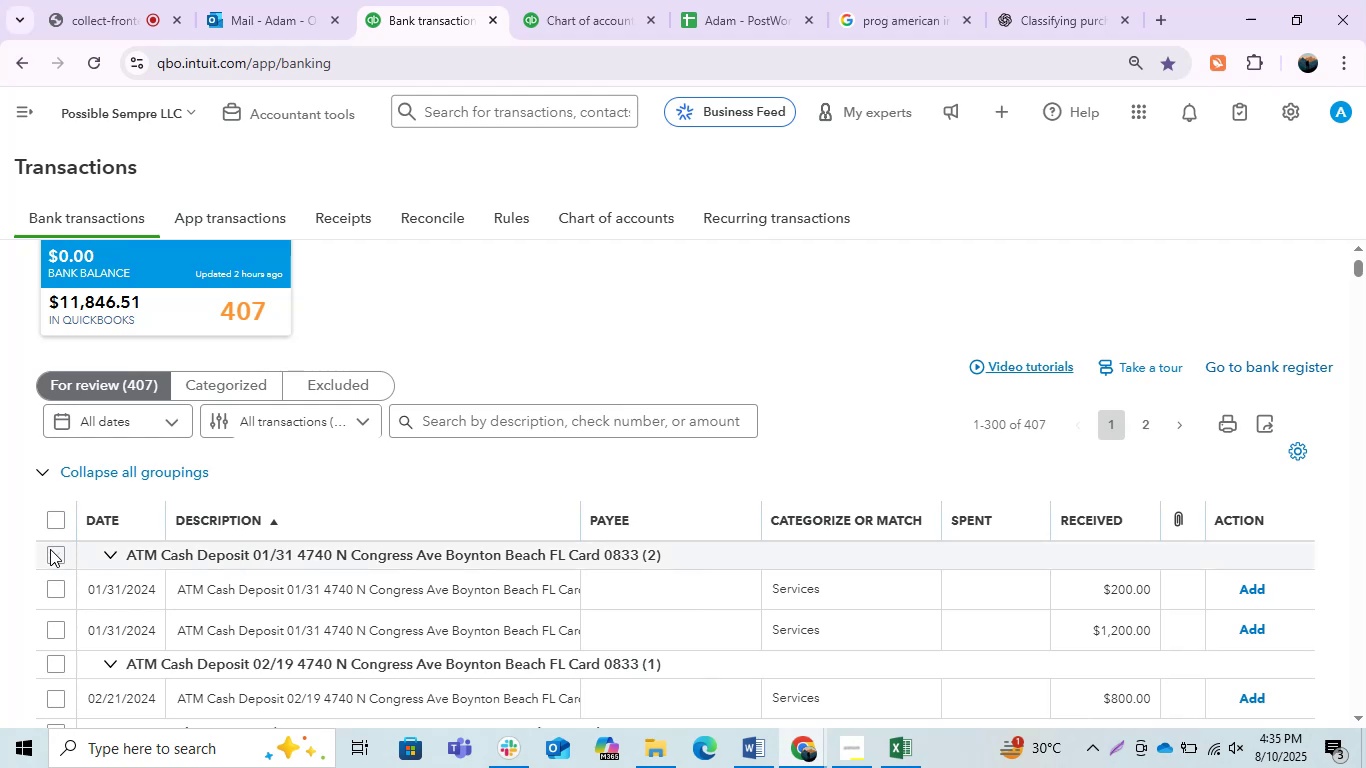 
left_click([50, 558])
 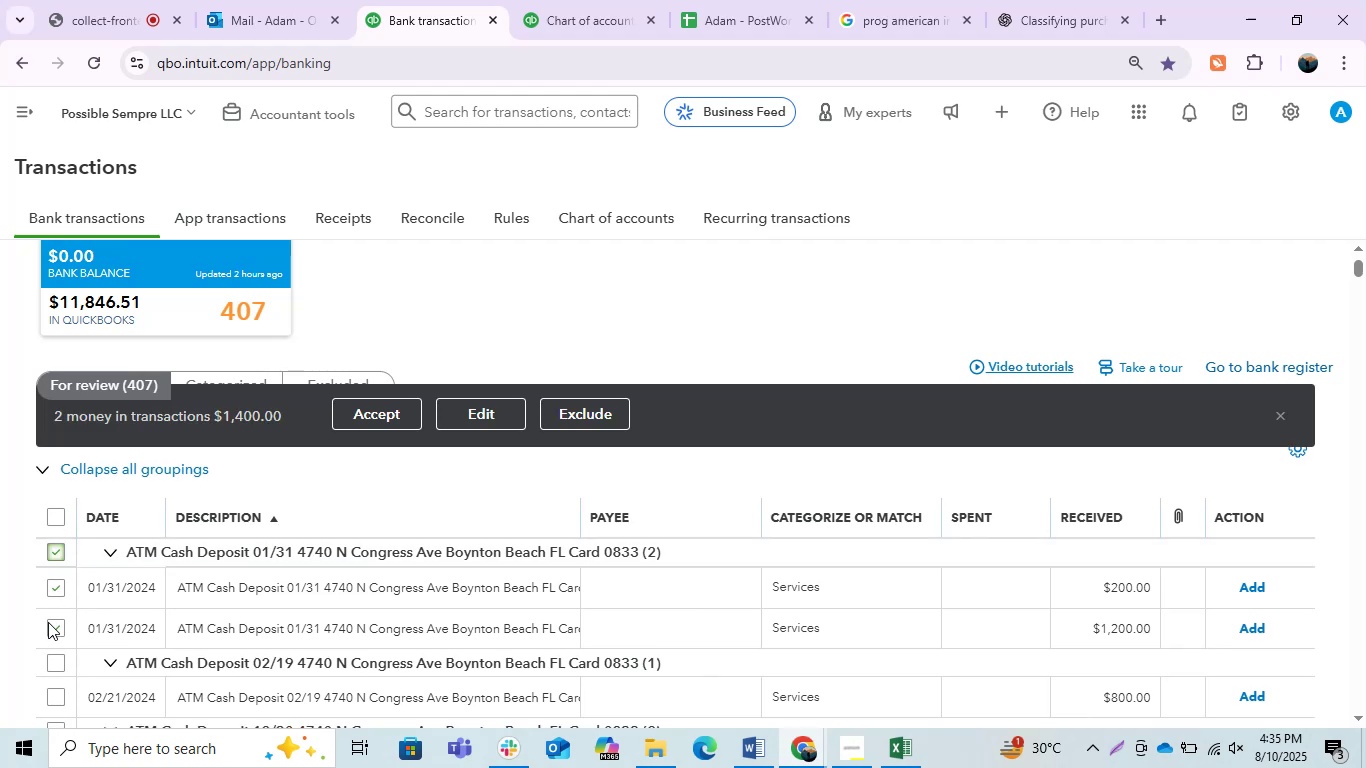 
scroll: coordinate [120, 617], scroll_direction: down, amount: 1.0
 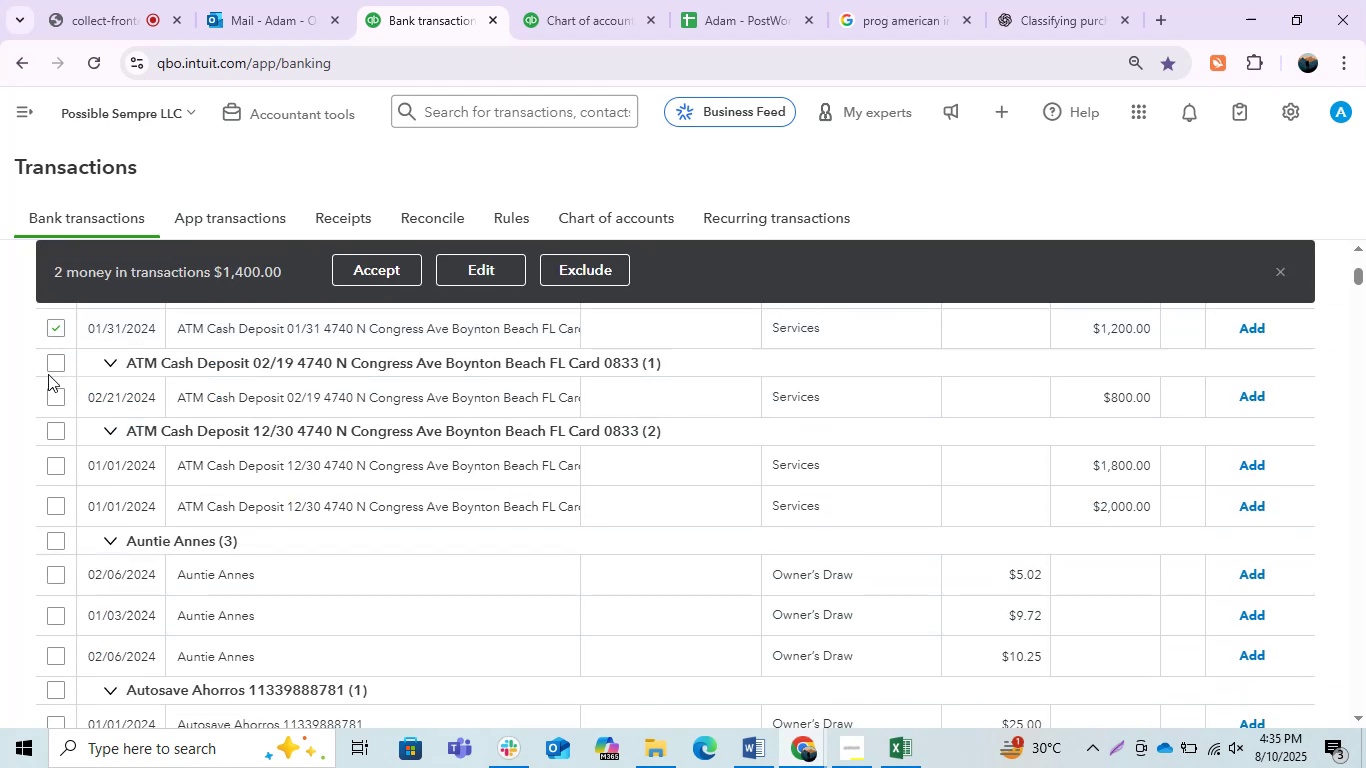 
left_click([53, 362])
 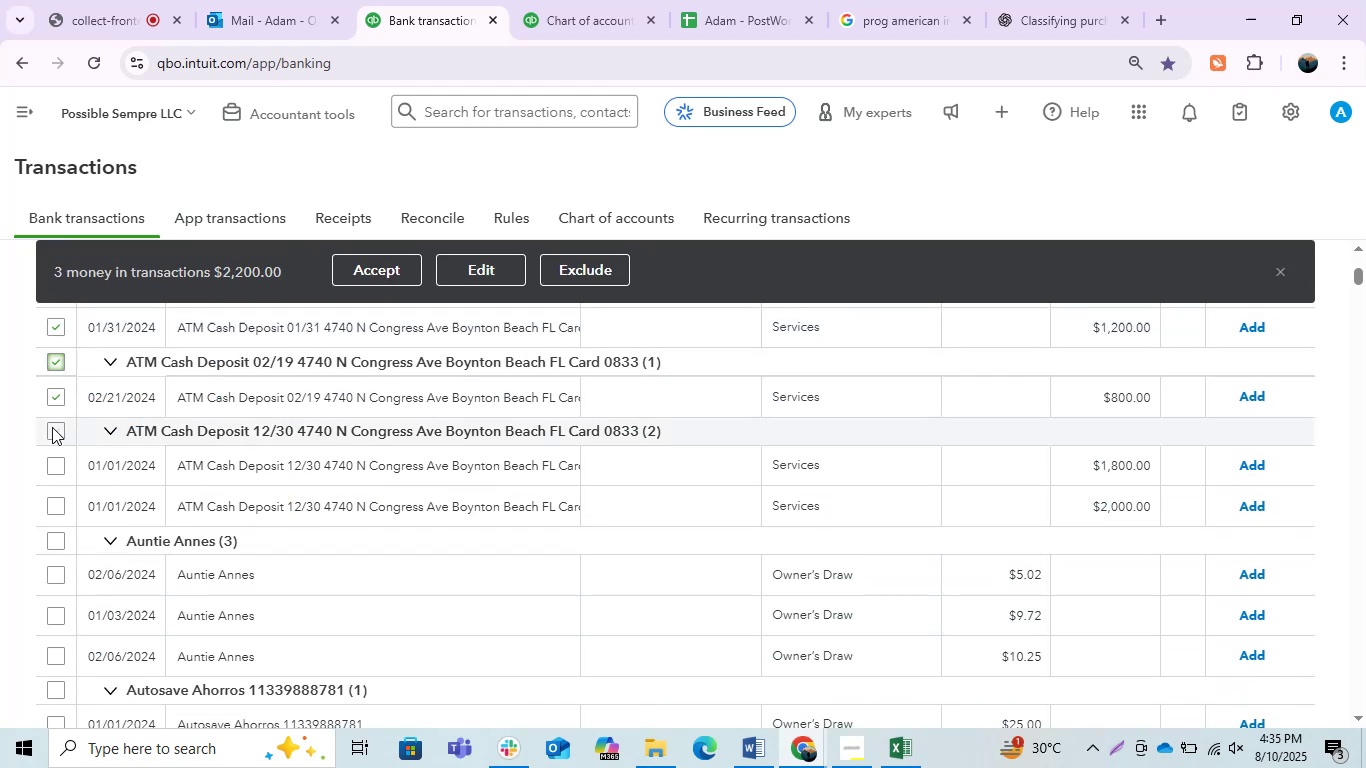 
left_click([52, 427])
 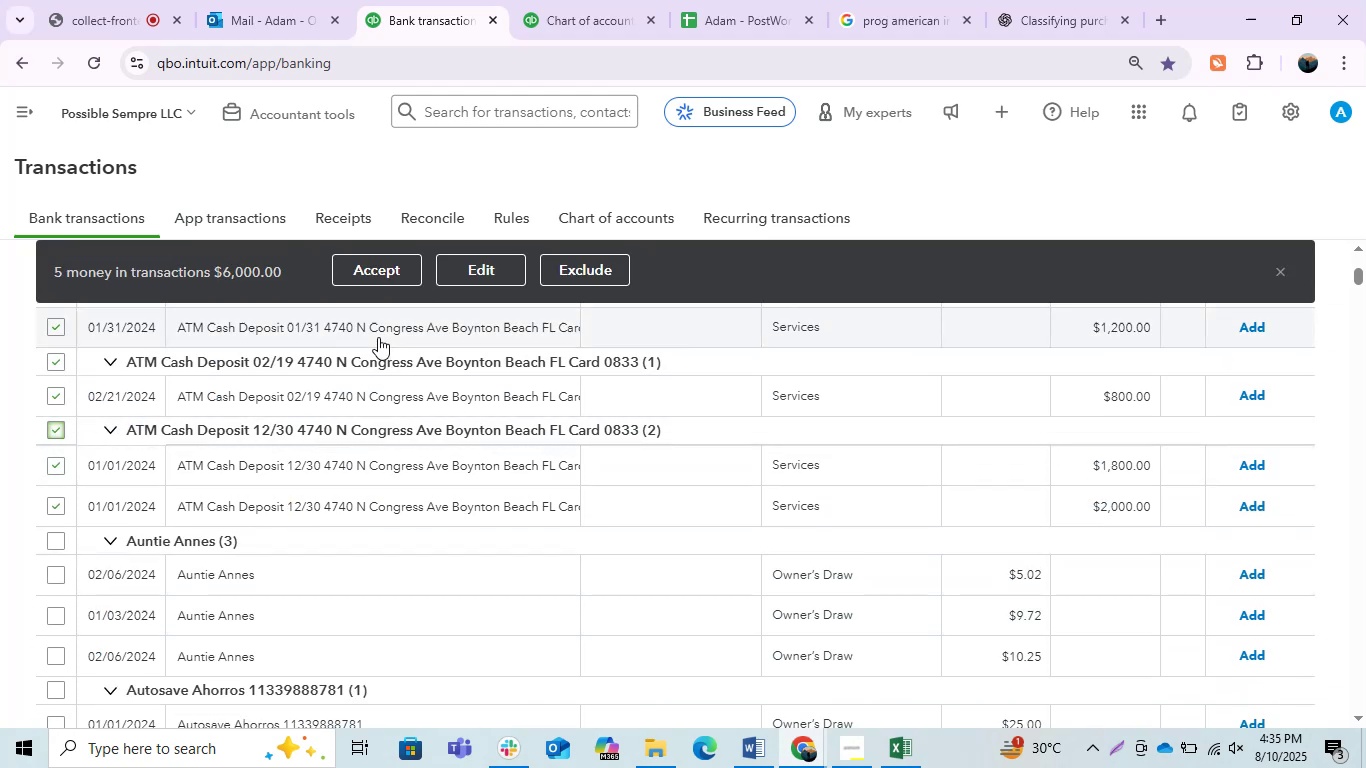 
left_click([455, 280])
 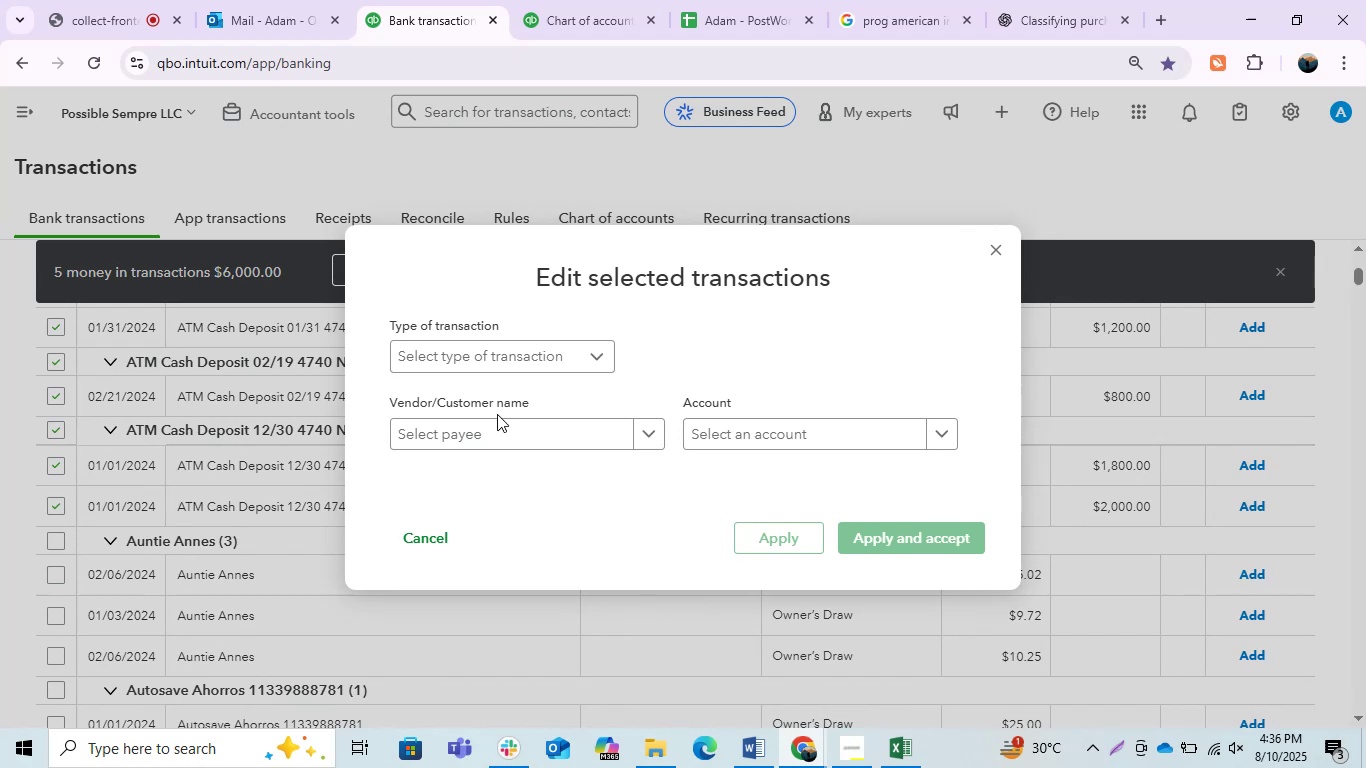 
left_click([481, 434])
 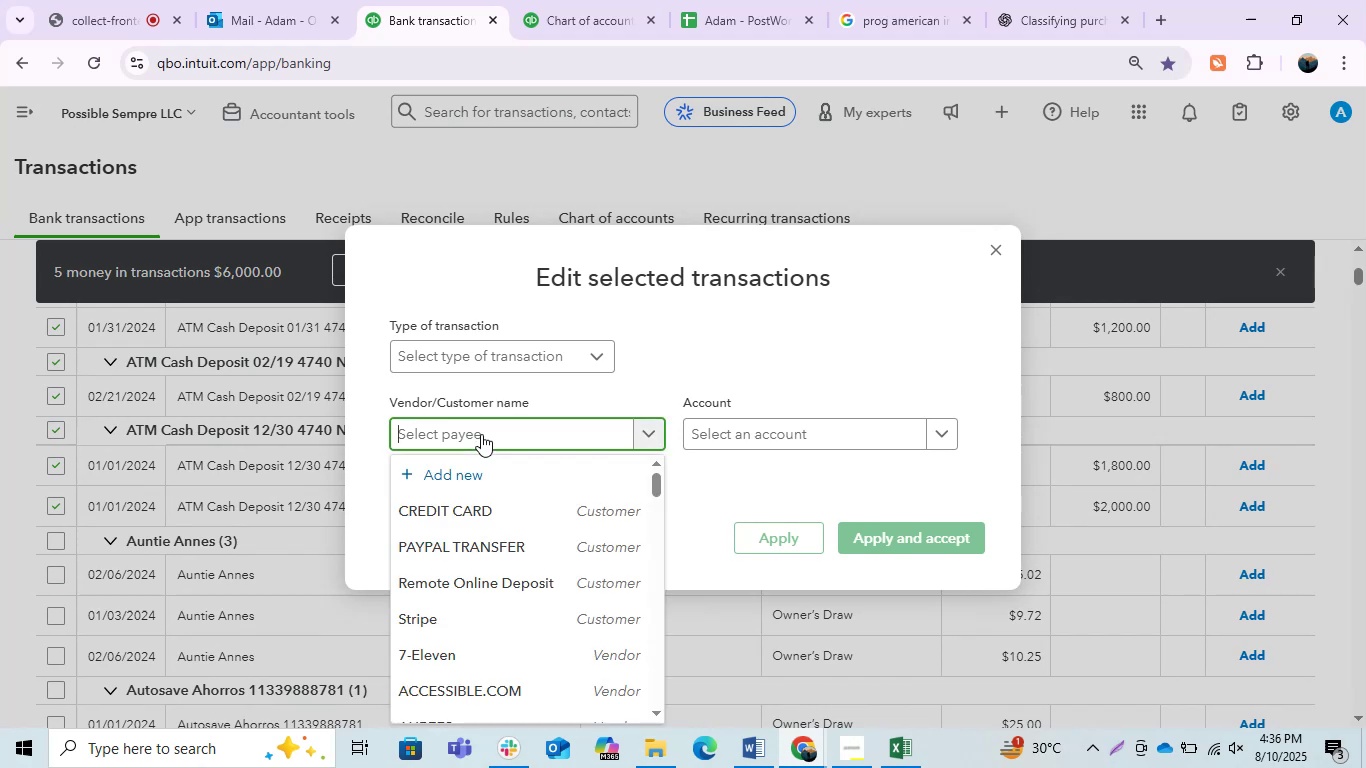 
type(ATM Cash Deposit)
 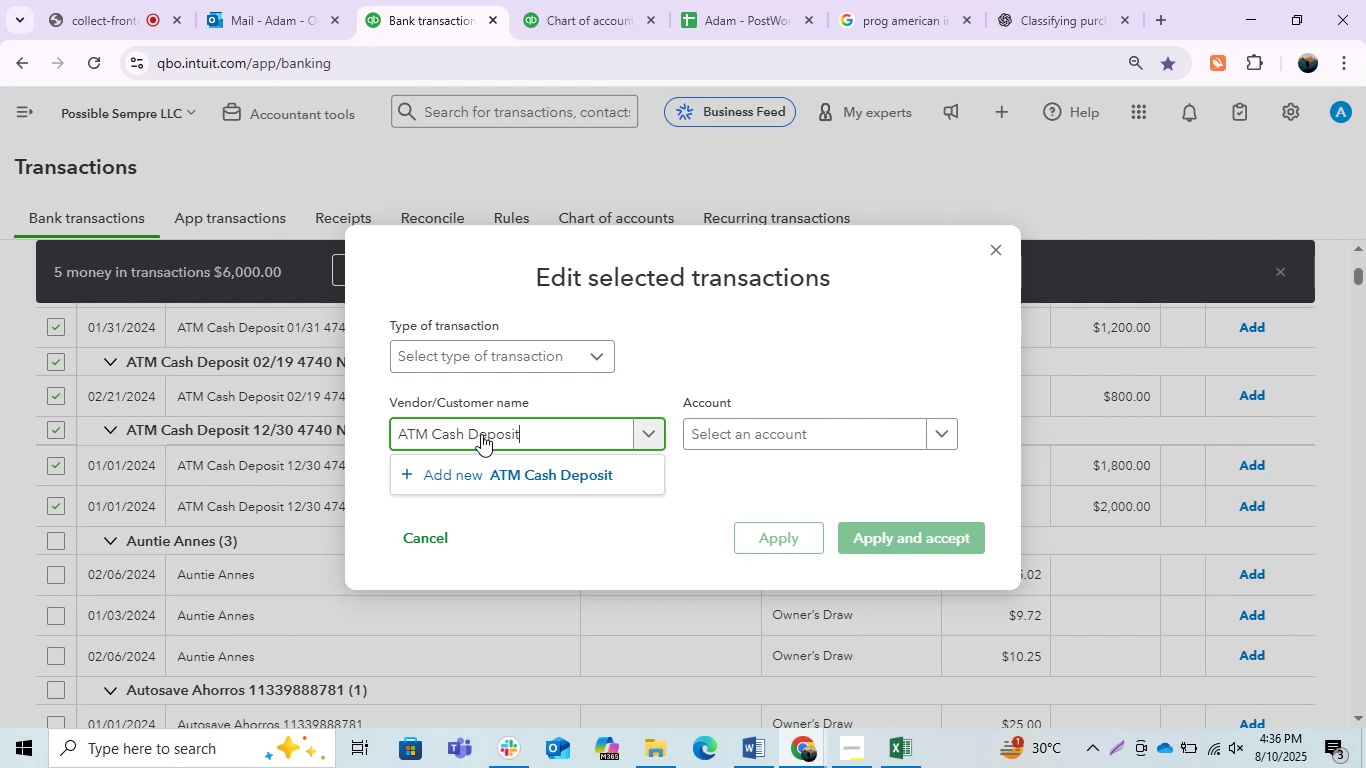 
left_click([565, 467])
 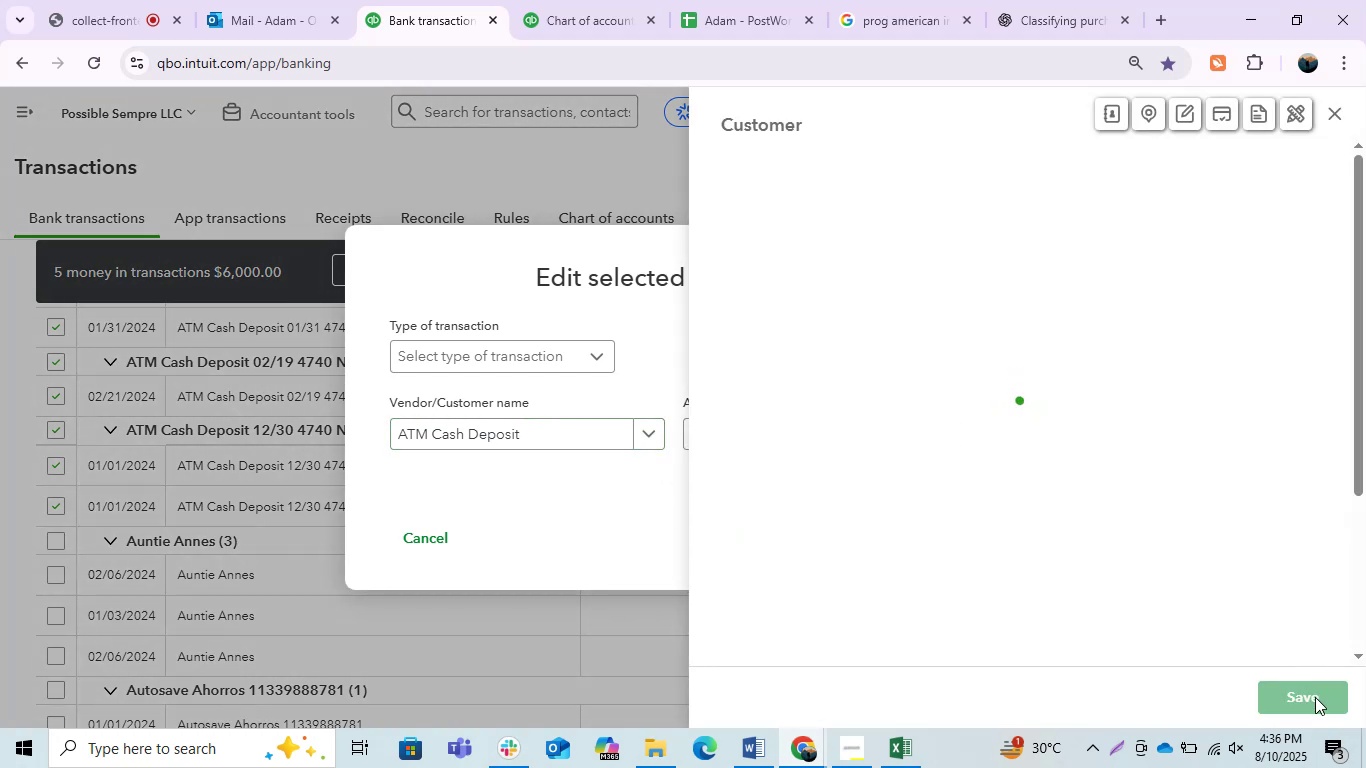 
left_click([1315, 697])
 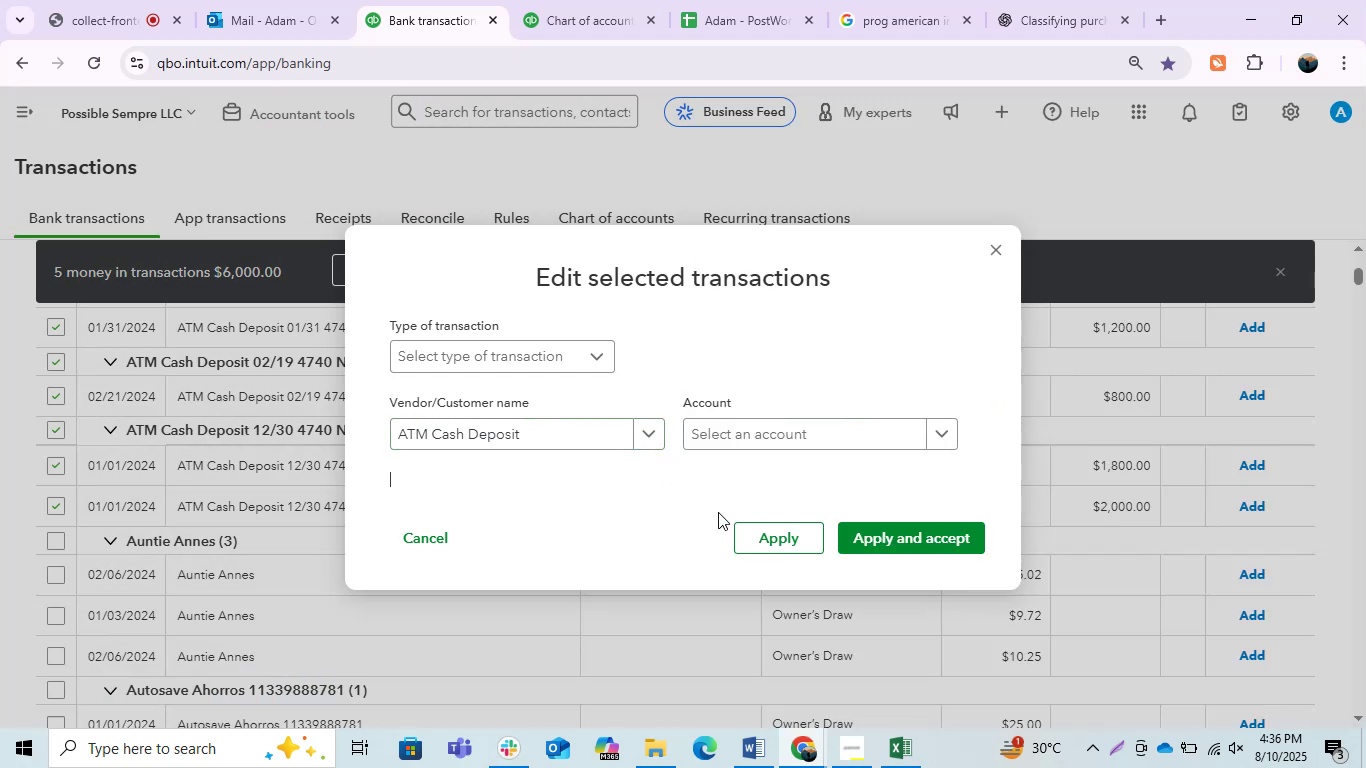 
left_click([764, 535])
 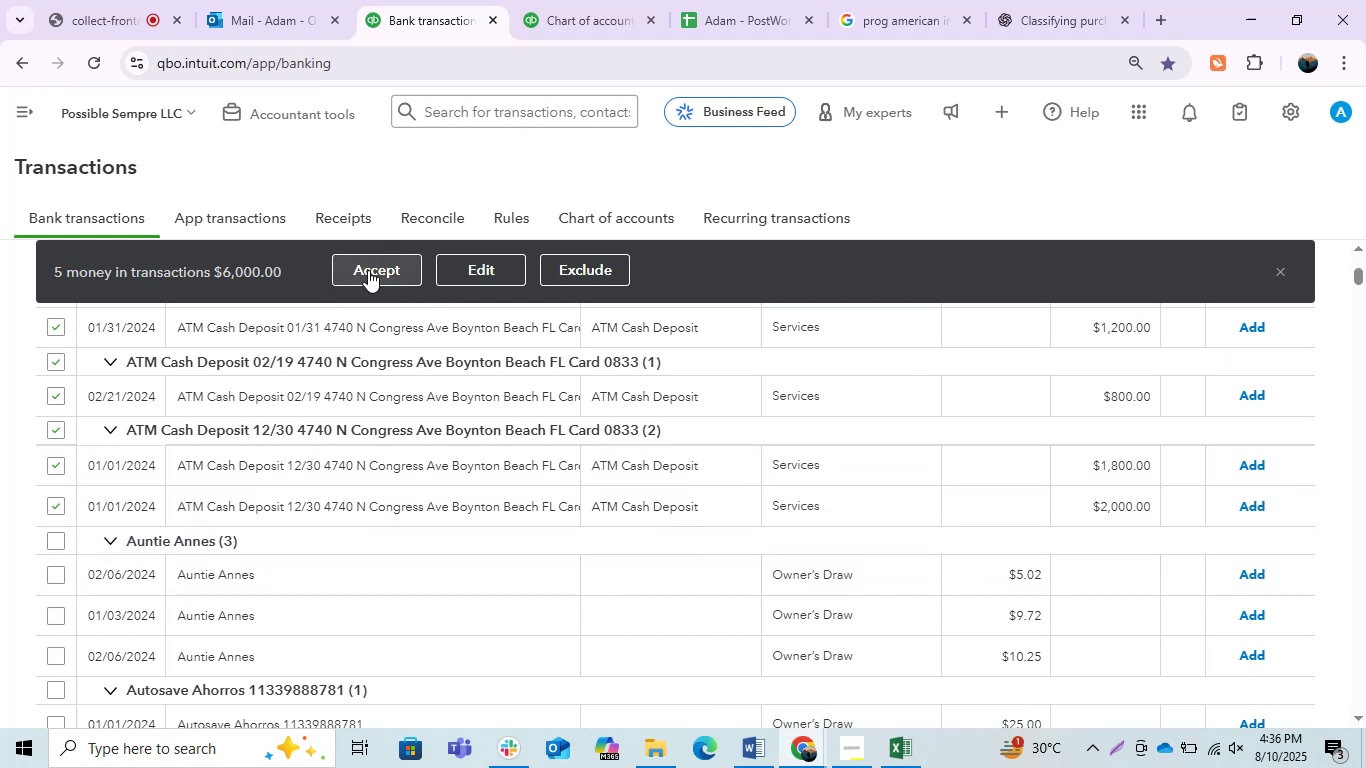 
wait(5.81)
 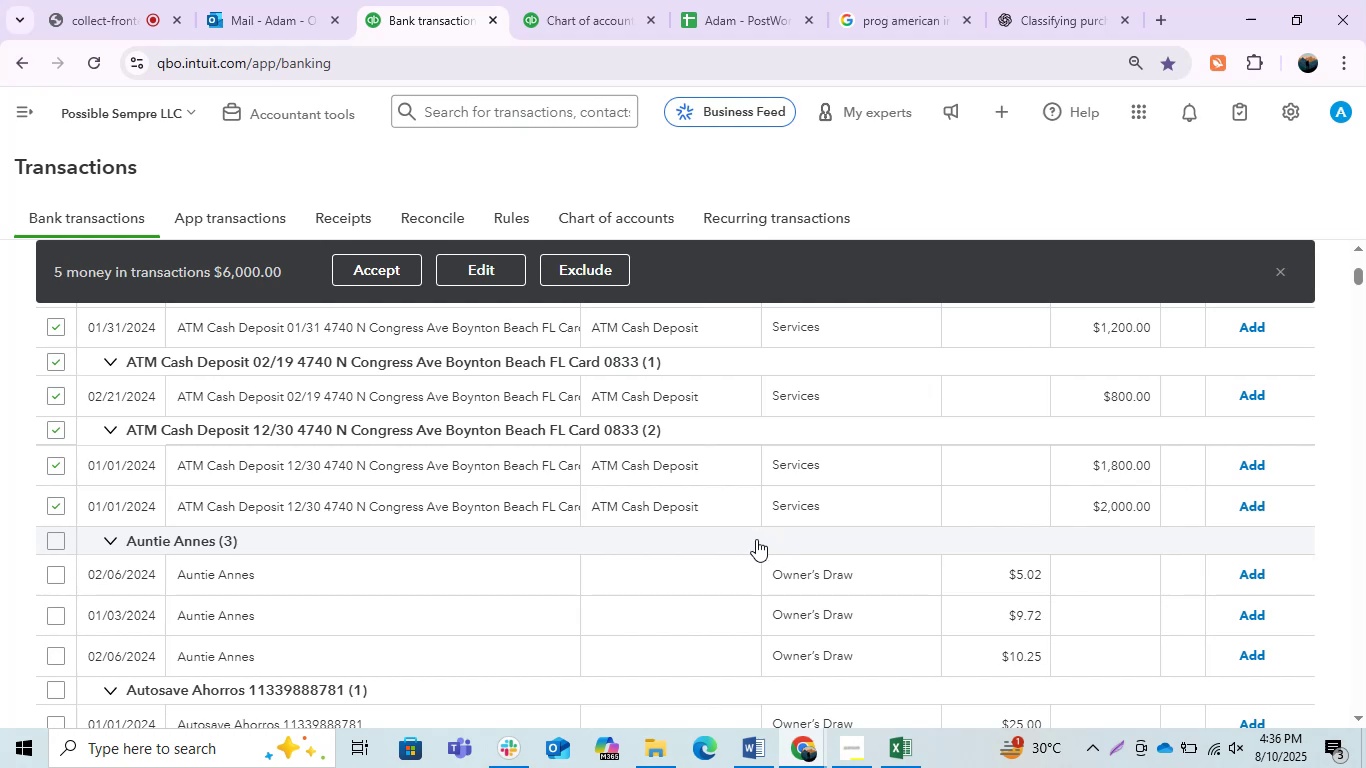 
scroll: coordinate [719, 466], scroll_direction: up, amount: 1.0
 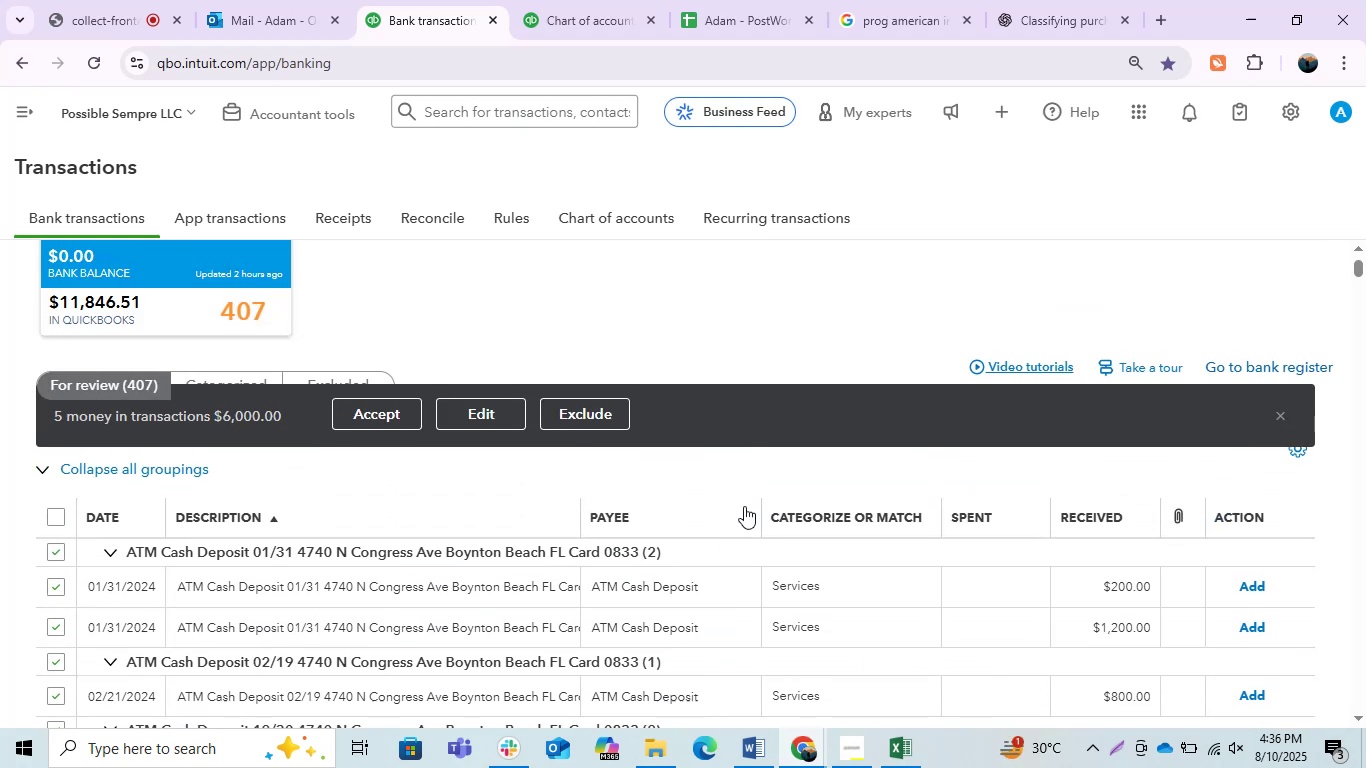 
scroll: coordinate [751, 515], scroll_direction: down, amount: 1.0
 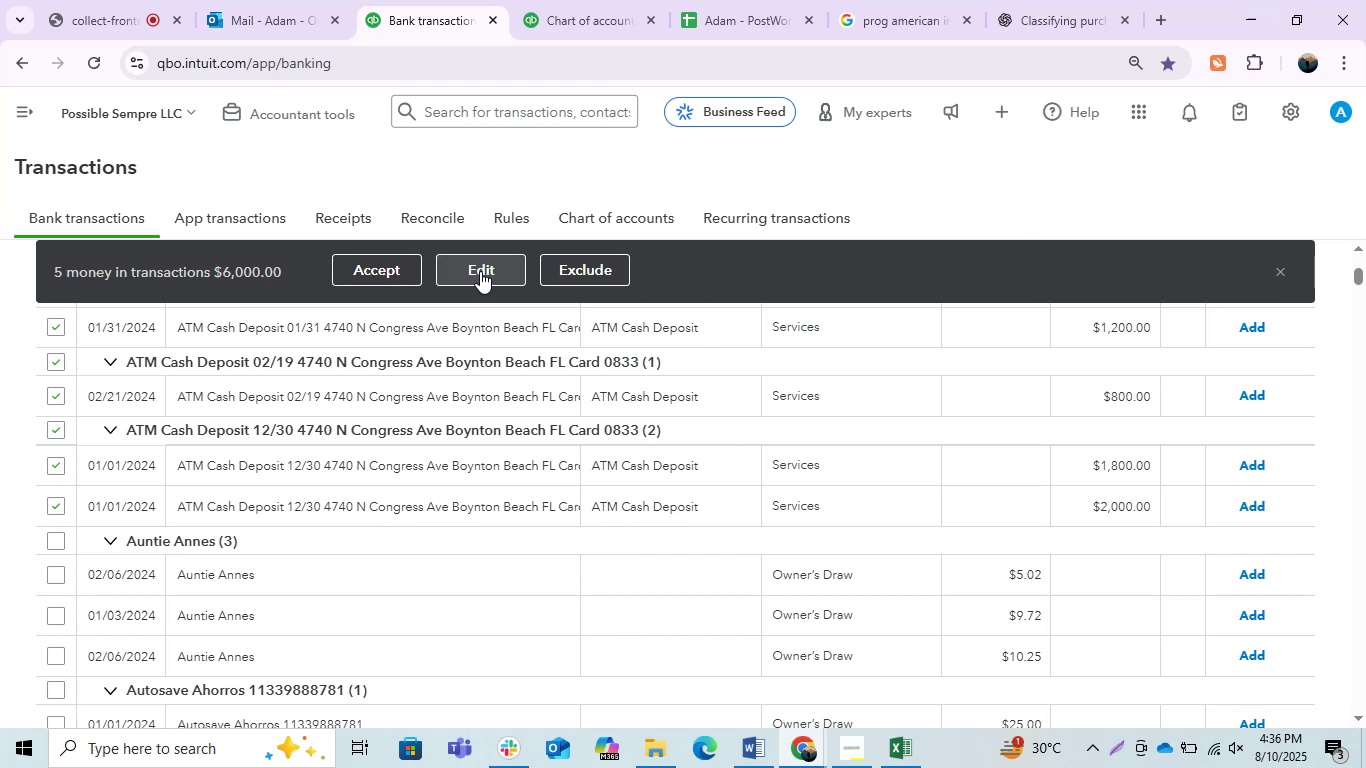 
wait(6.52)
 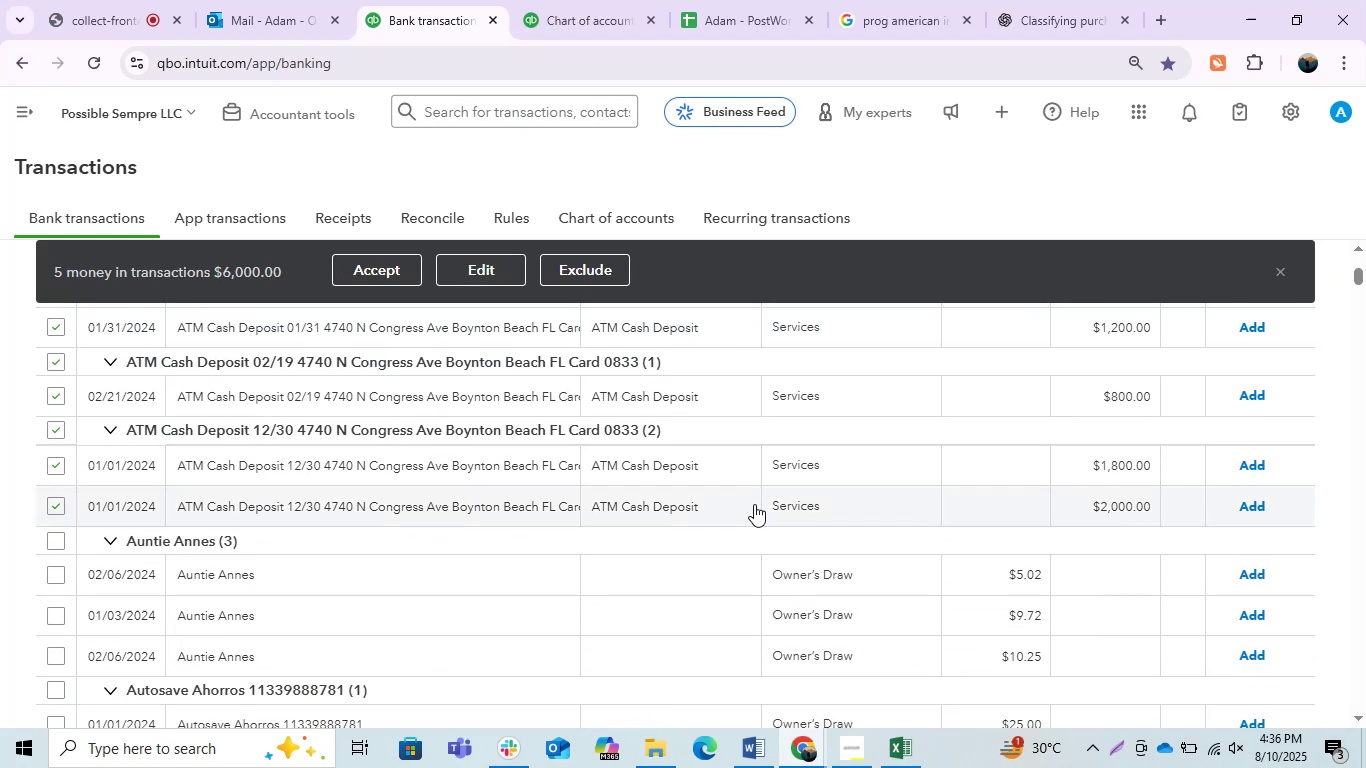 
scroll: coordinate [658, 452], scroll_direction: up, amount: 1.0
 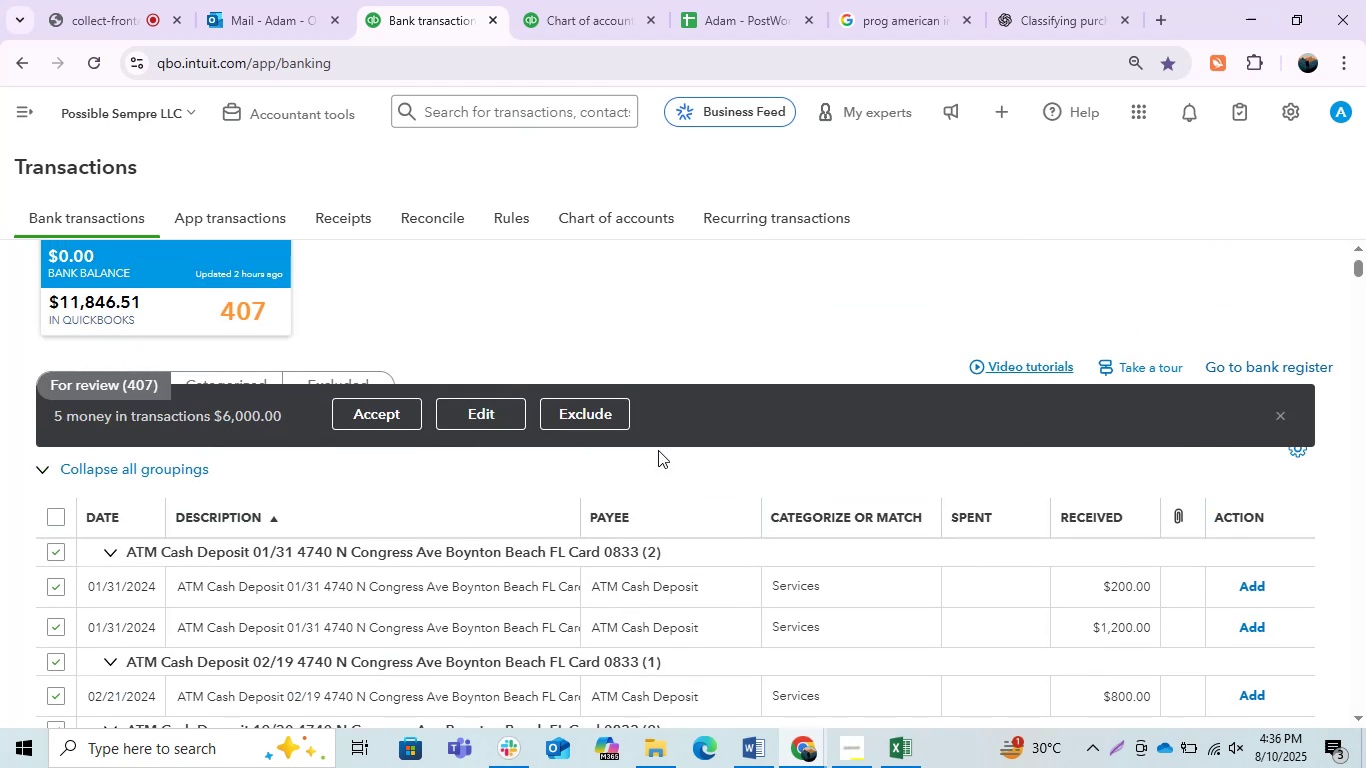 
scroll: coordinate [658, 450], scroll_direction: down, amount: 1.0
 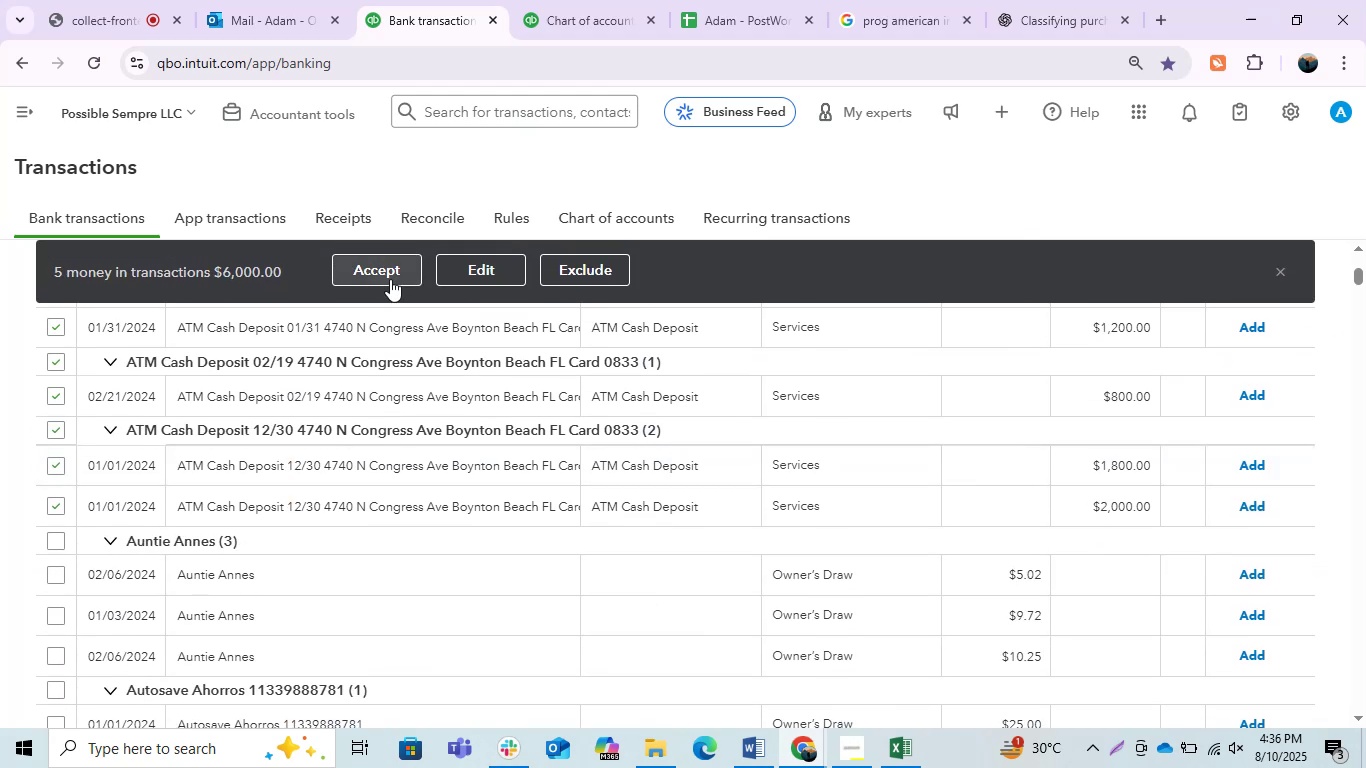 
wait(6.05)
 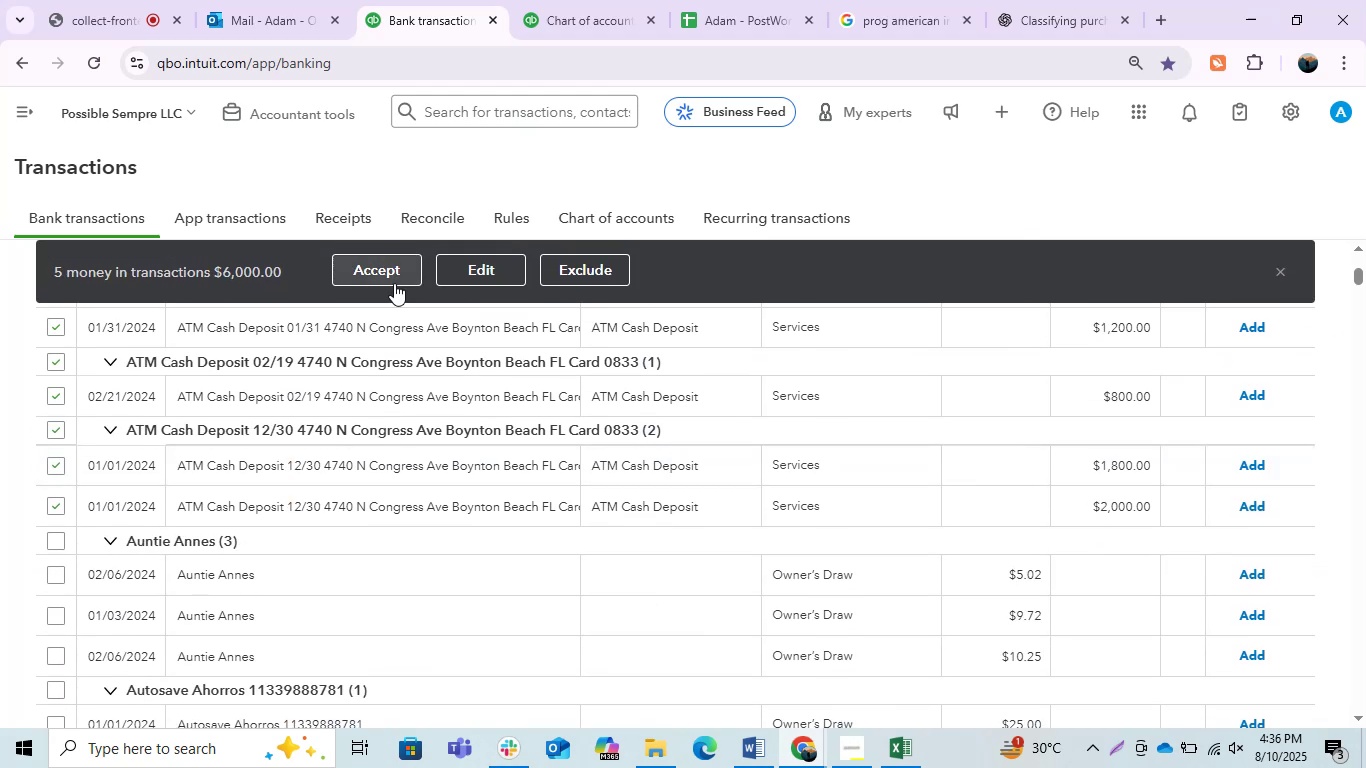 
left_click([467, 278])
 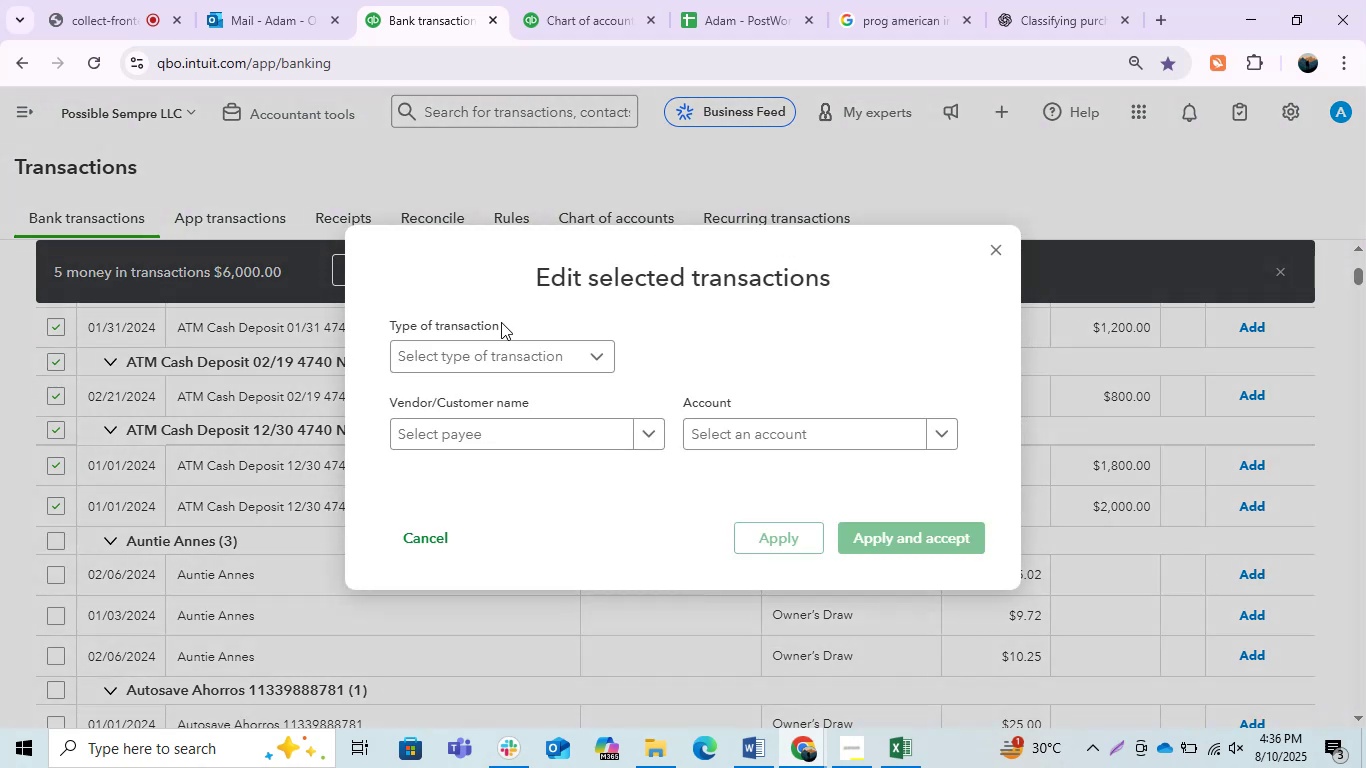 
left_click([573, 432])
 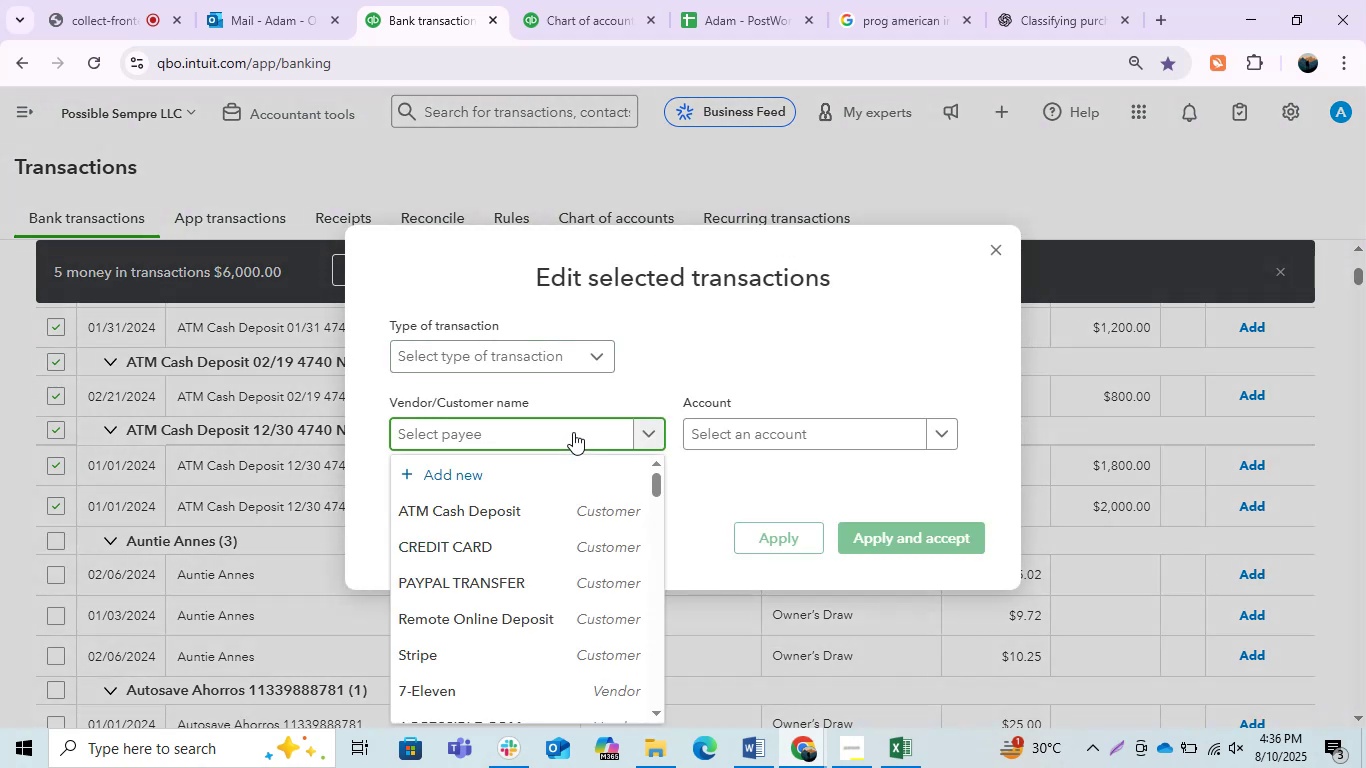 
type(sales)
 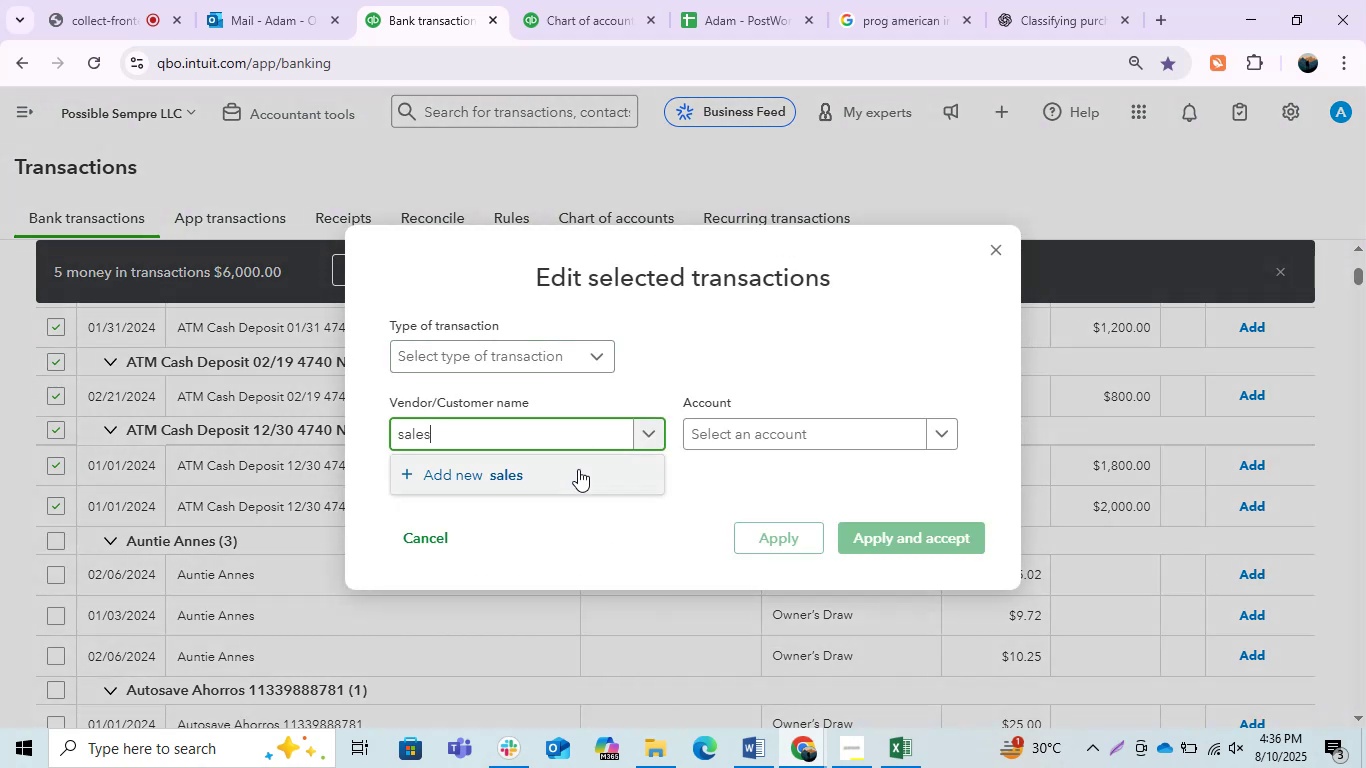 
left_click([577, 470])
 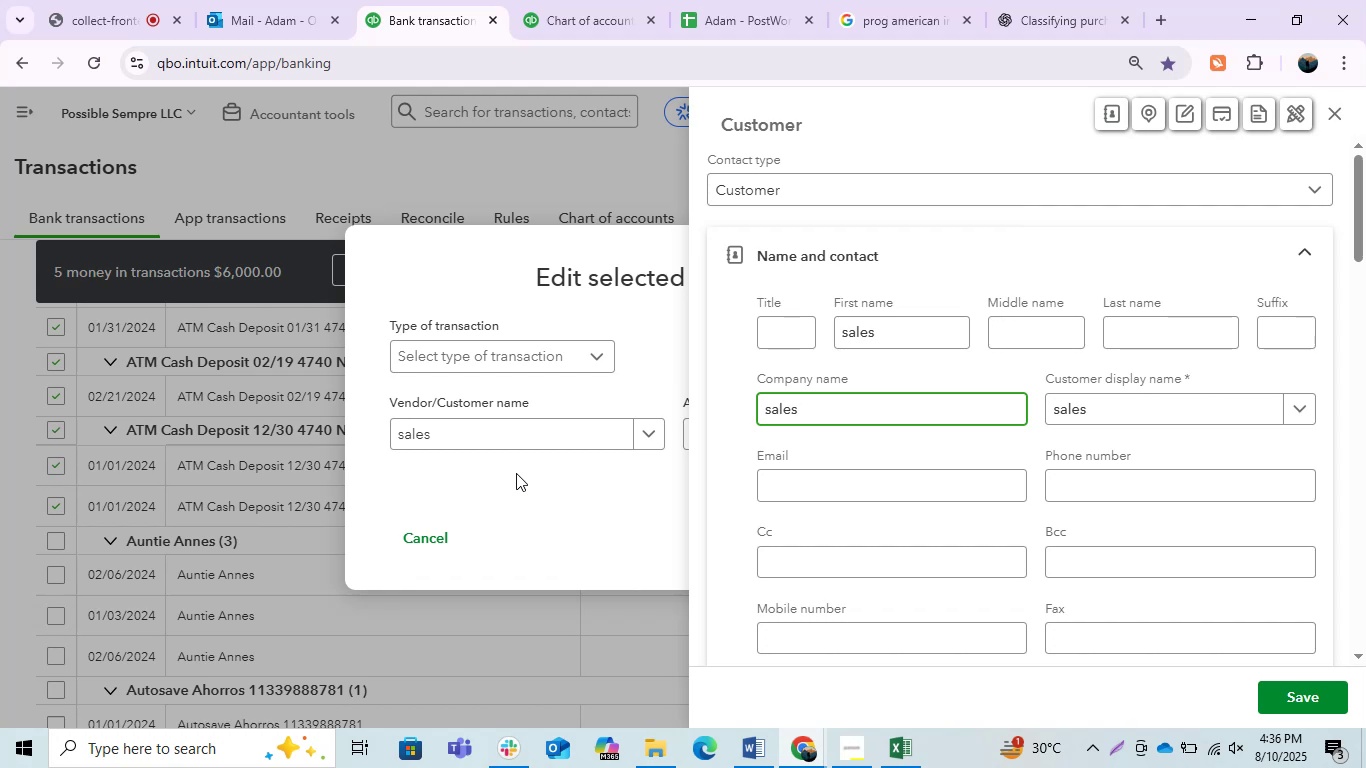 
wait(5.07)
 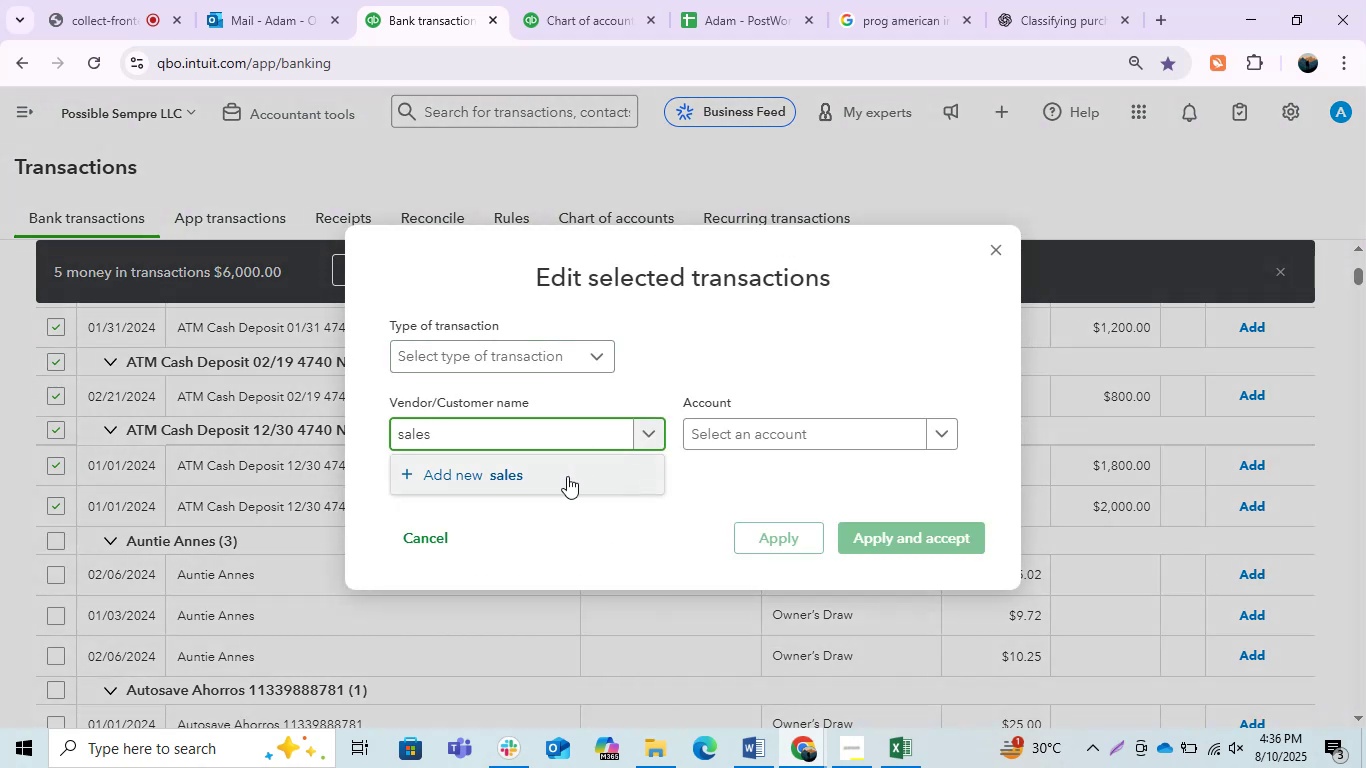 
key(Escape)
 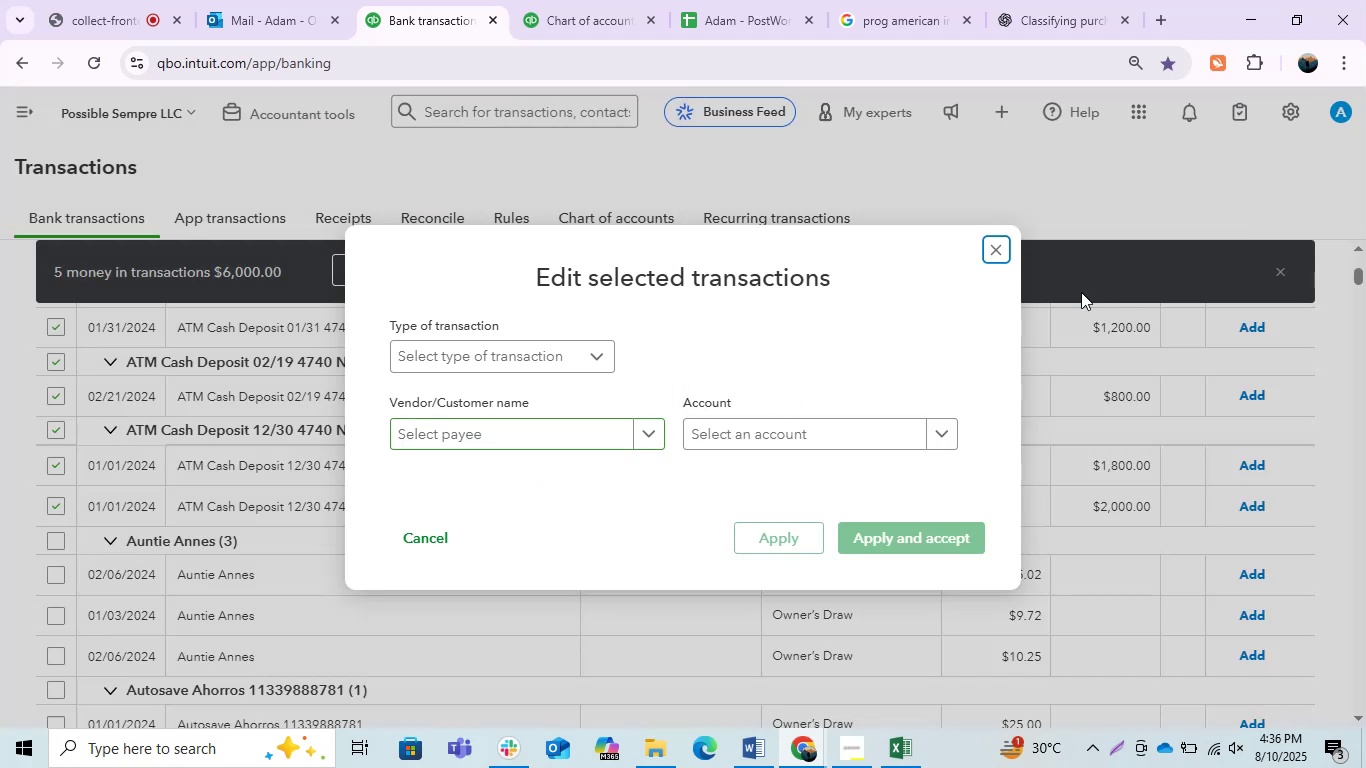 
left_click([998, 248])
 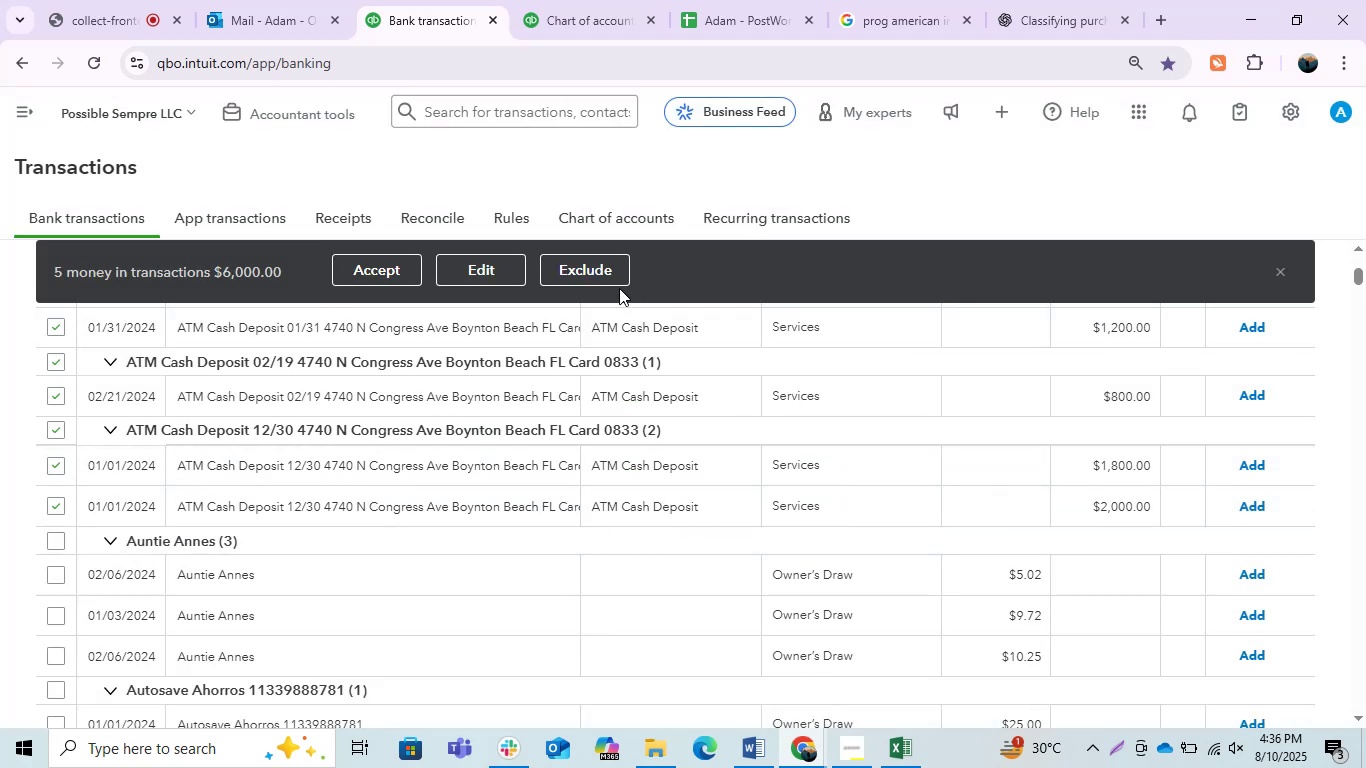 
left_click([1282, 275])
 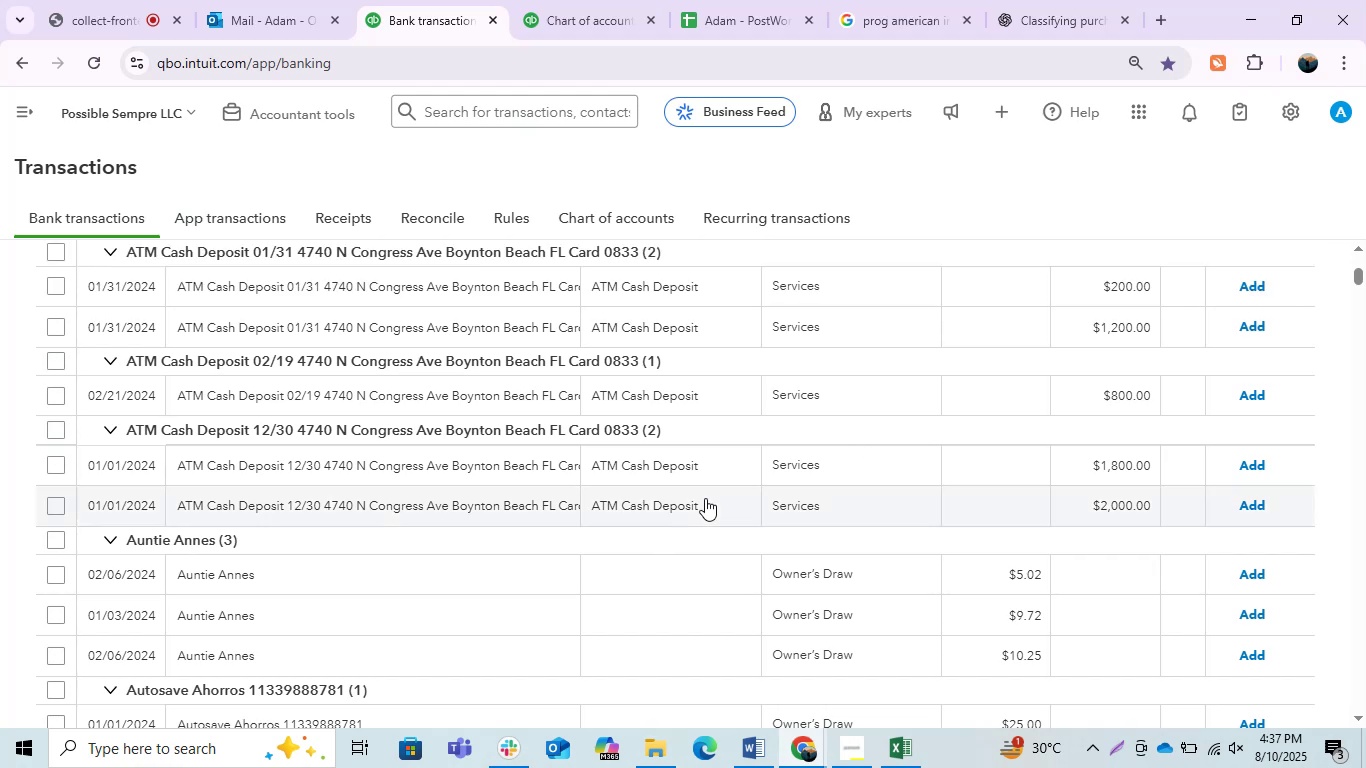 
scroll: coordinate [703, 498], scroll_direction: up, amount: 1.0
 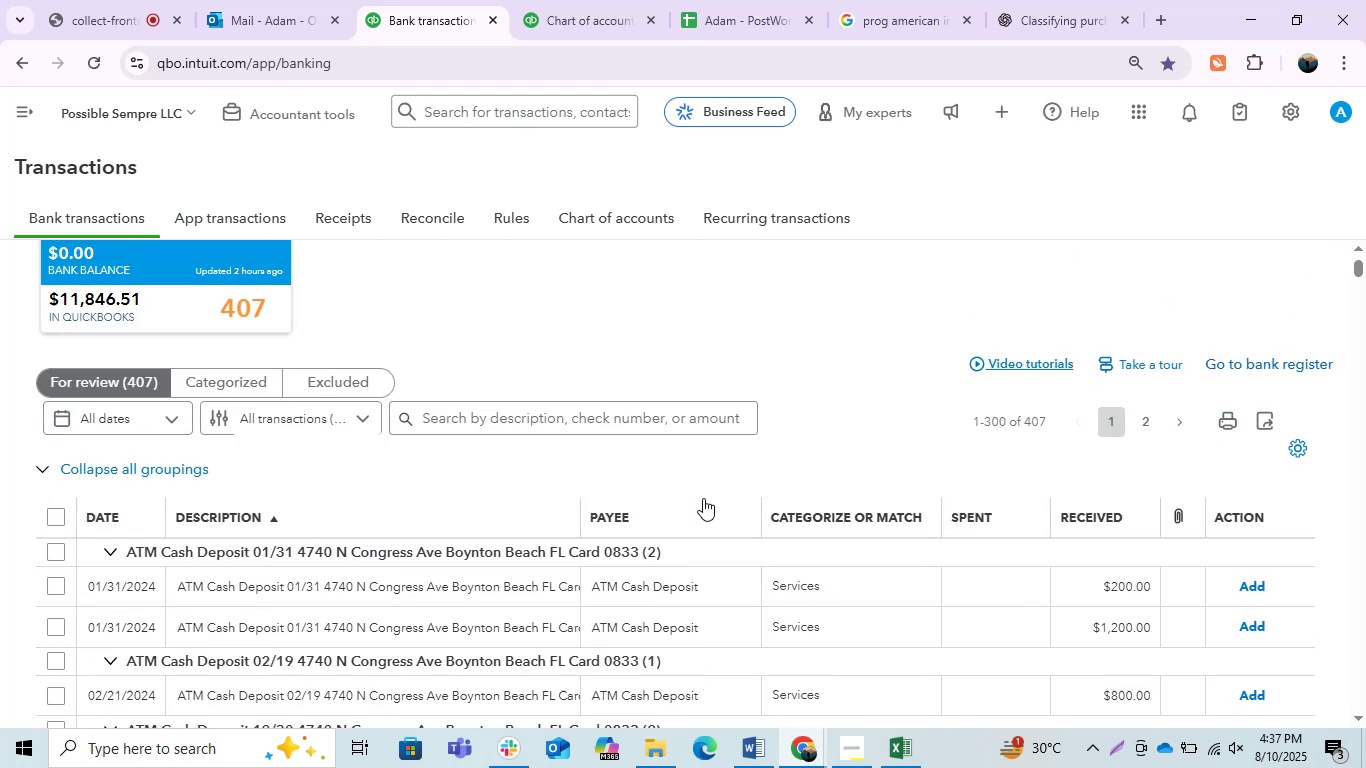 
scroll: coordinate [703, 498], scroll_direction: down, amount: 1.0
 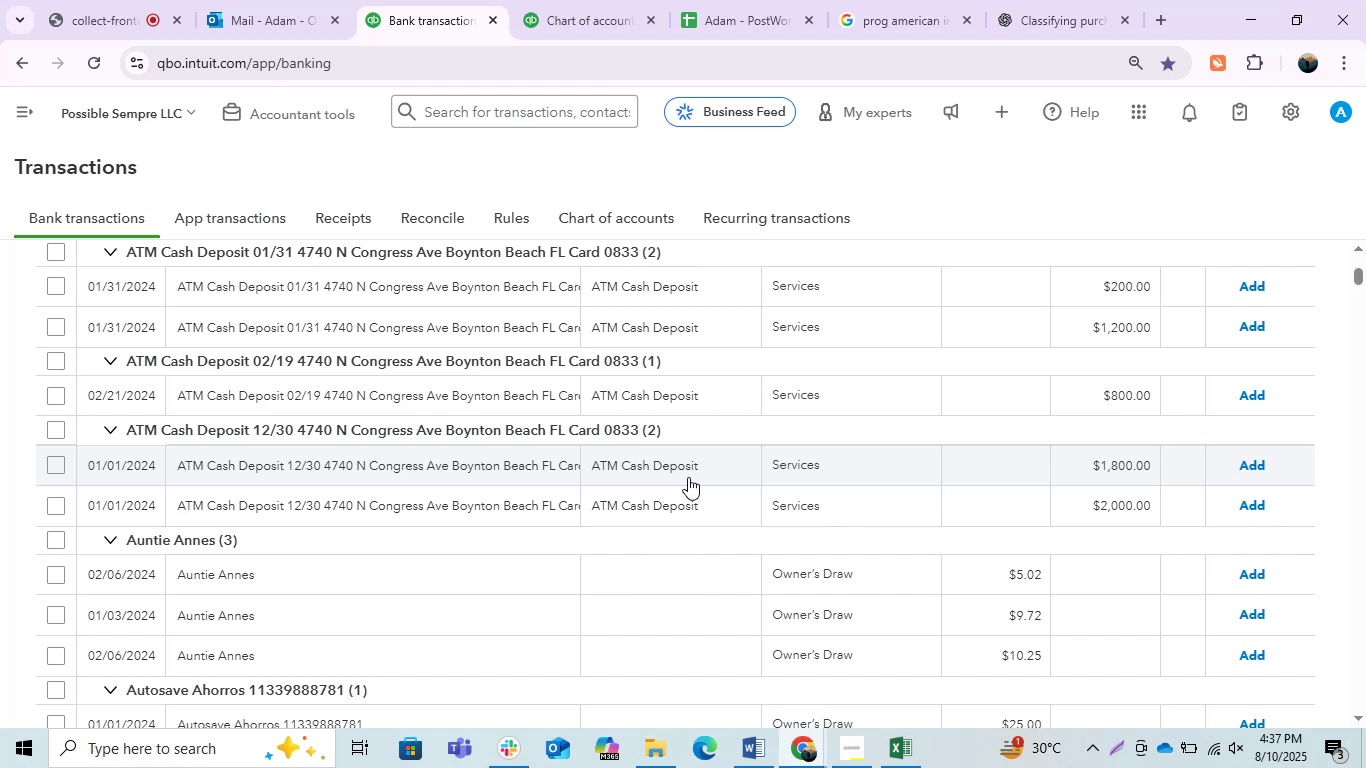 
wait(43.37)
 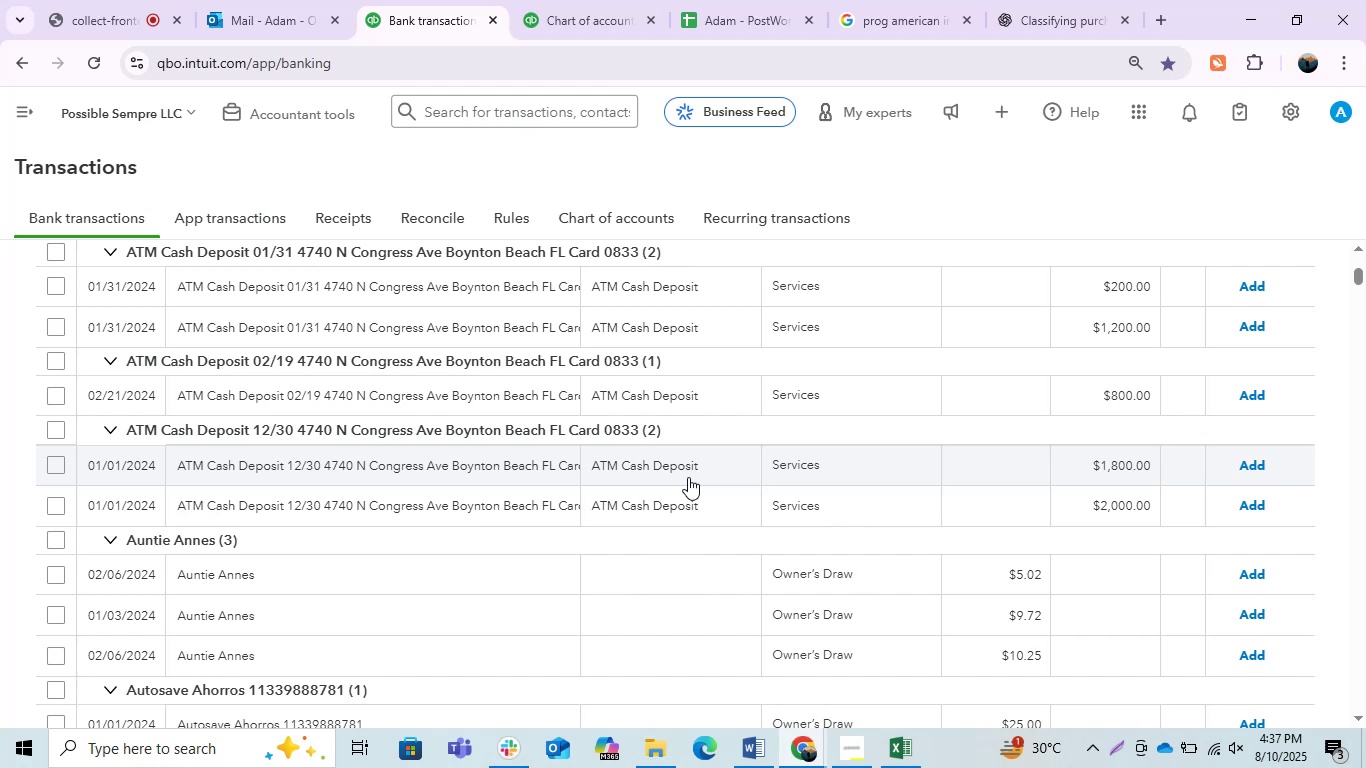 
scroll: coordinate [563, 533], scroll_direction: down, amount: 8.0
 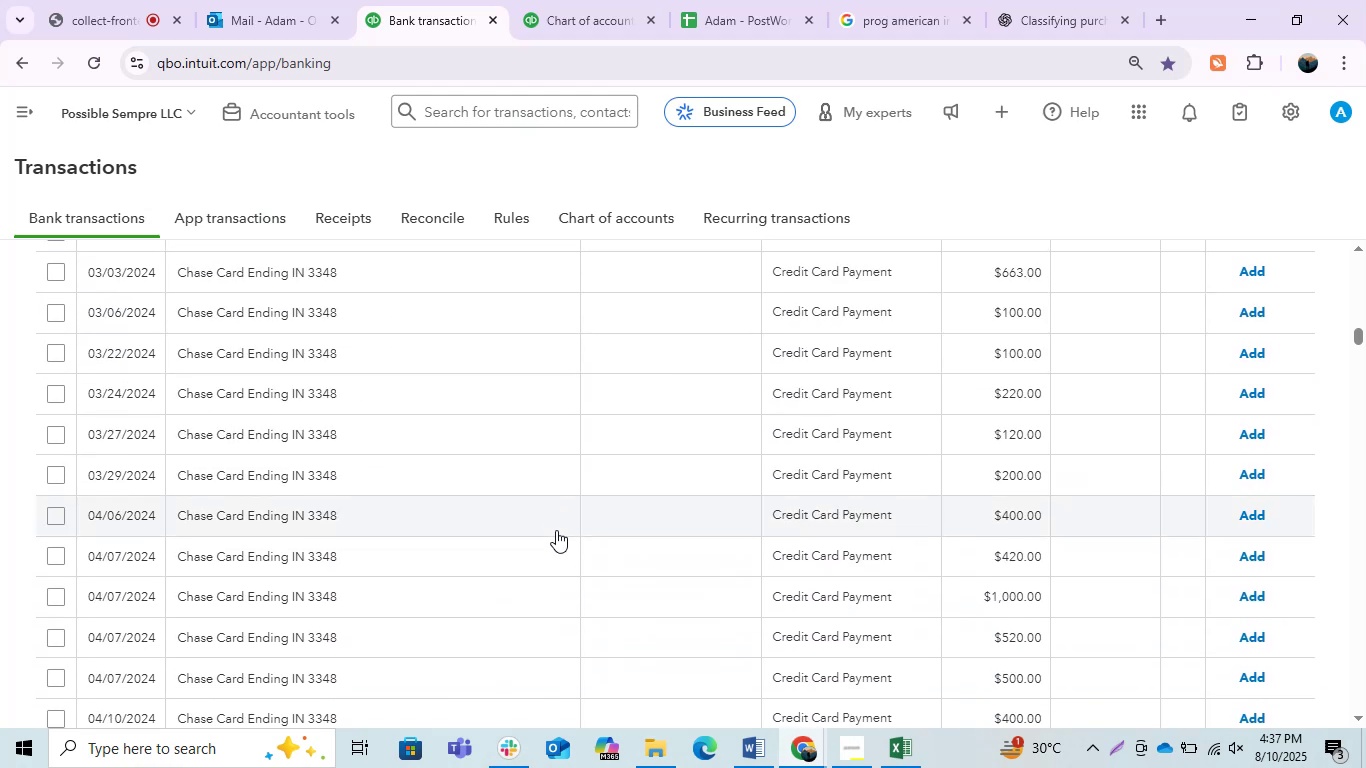 